 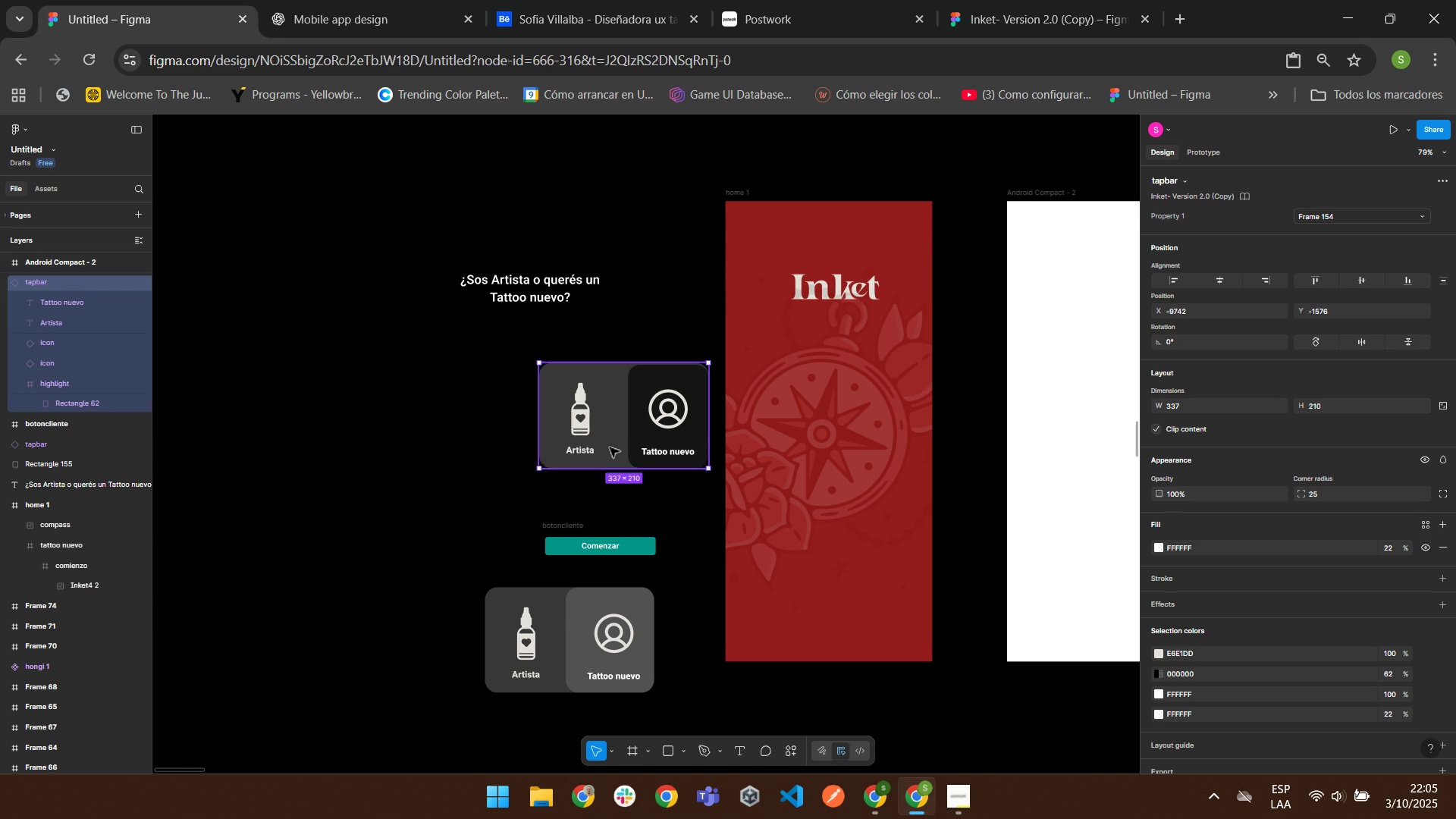 
mouse_move([613, 605])
 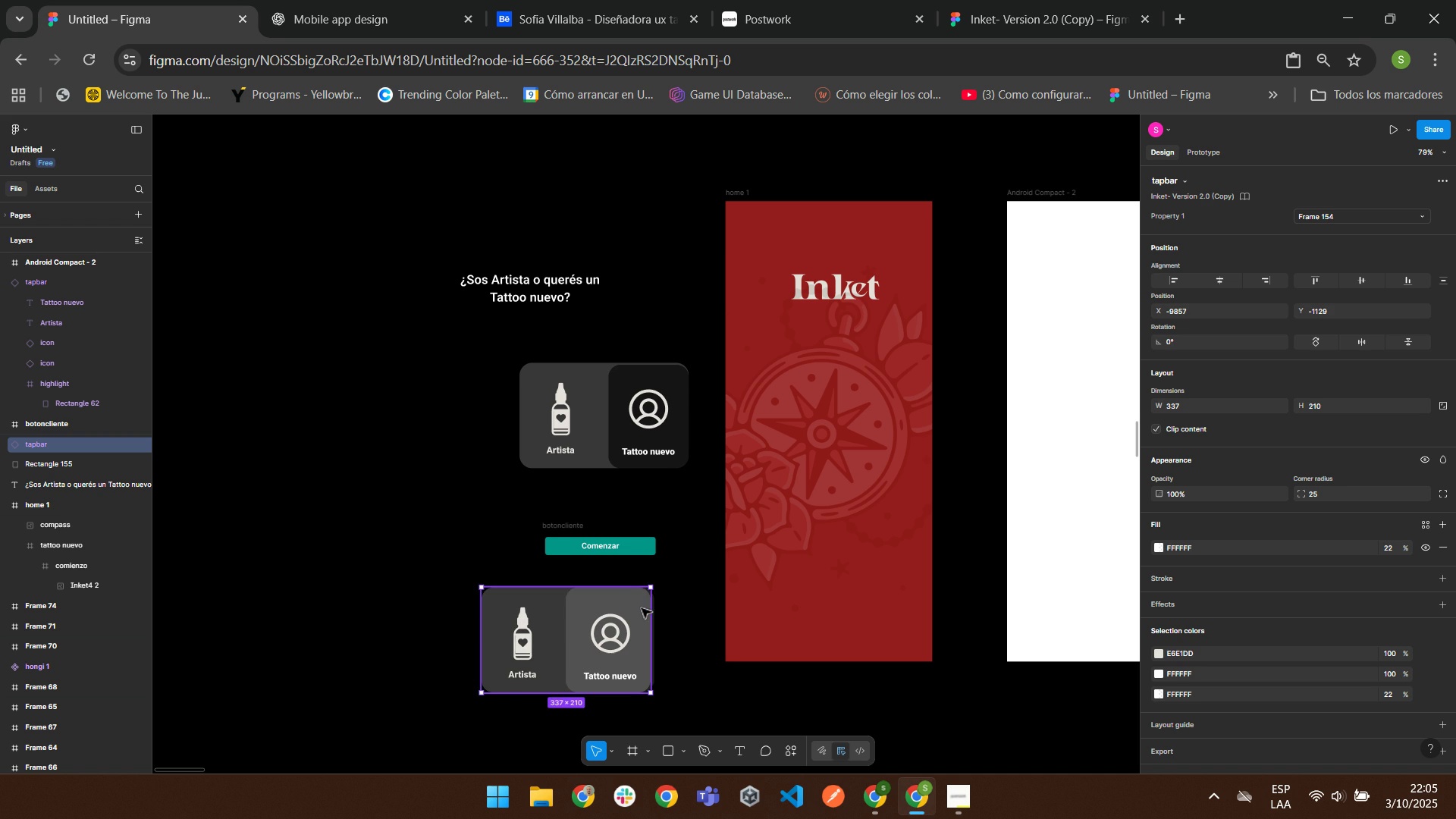 
double_click([641, 607])
 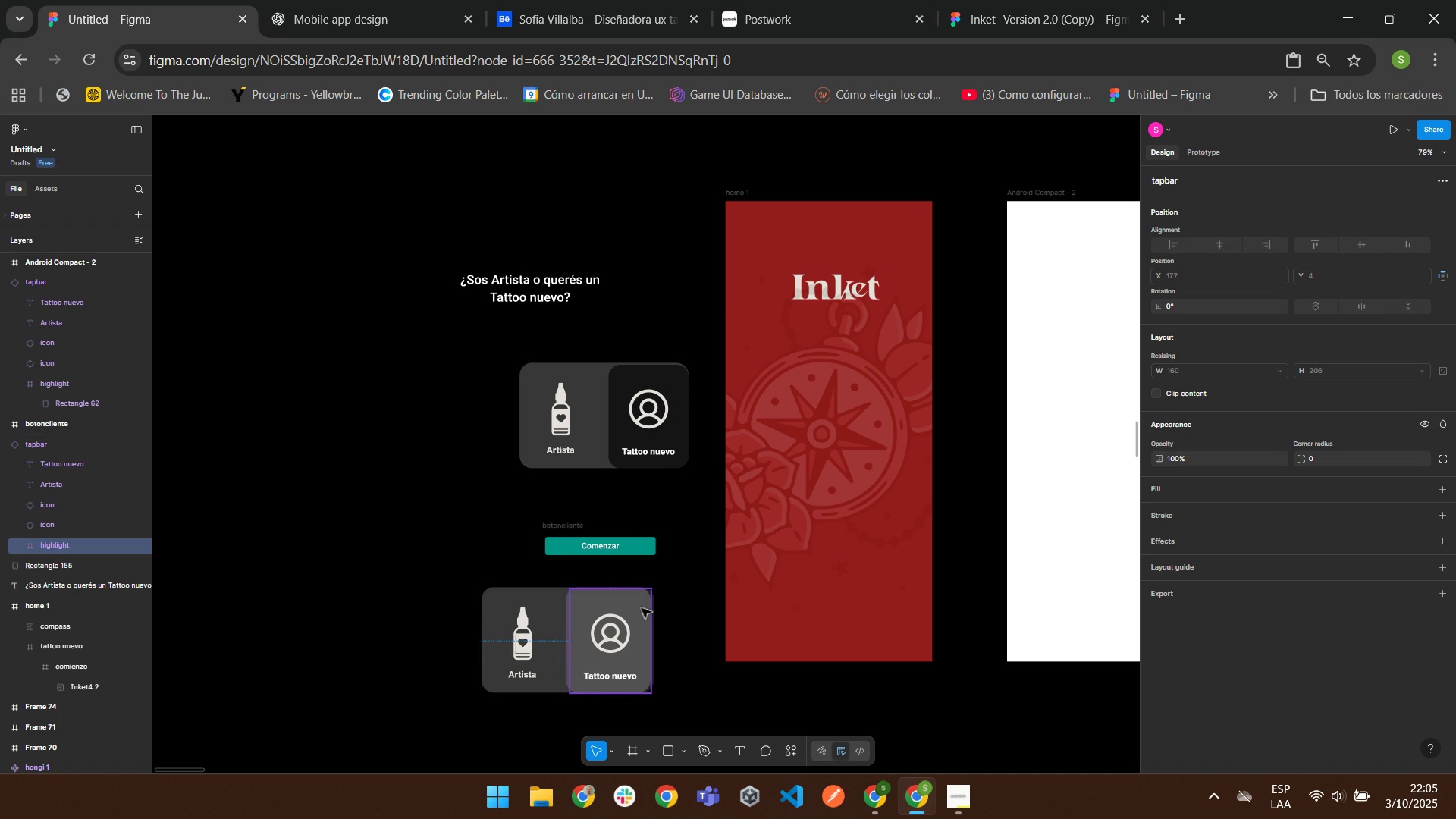 
triple_click([641, 607])
 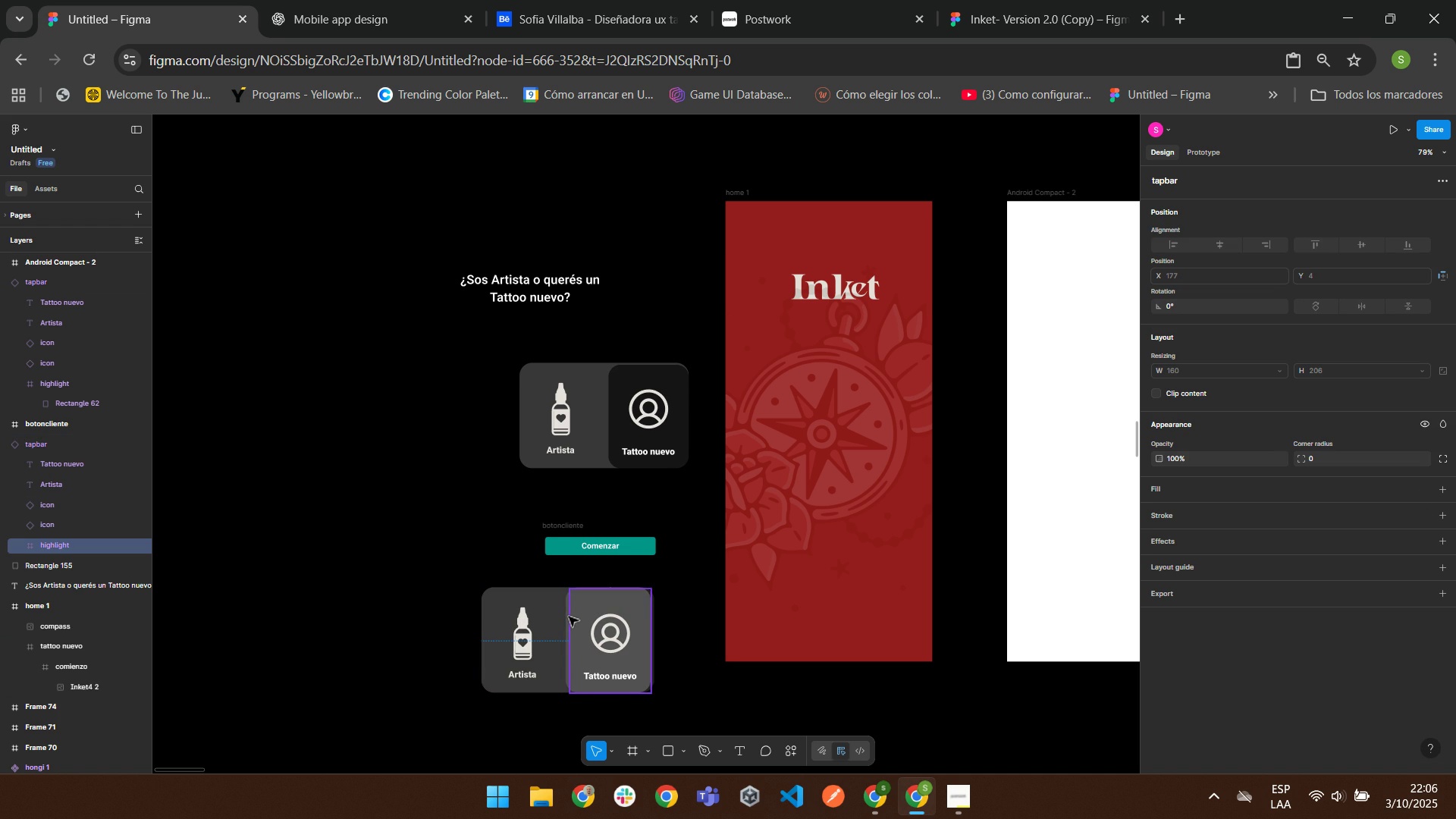 
left_click([568, 616])
 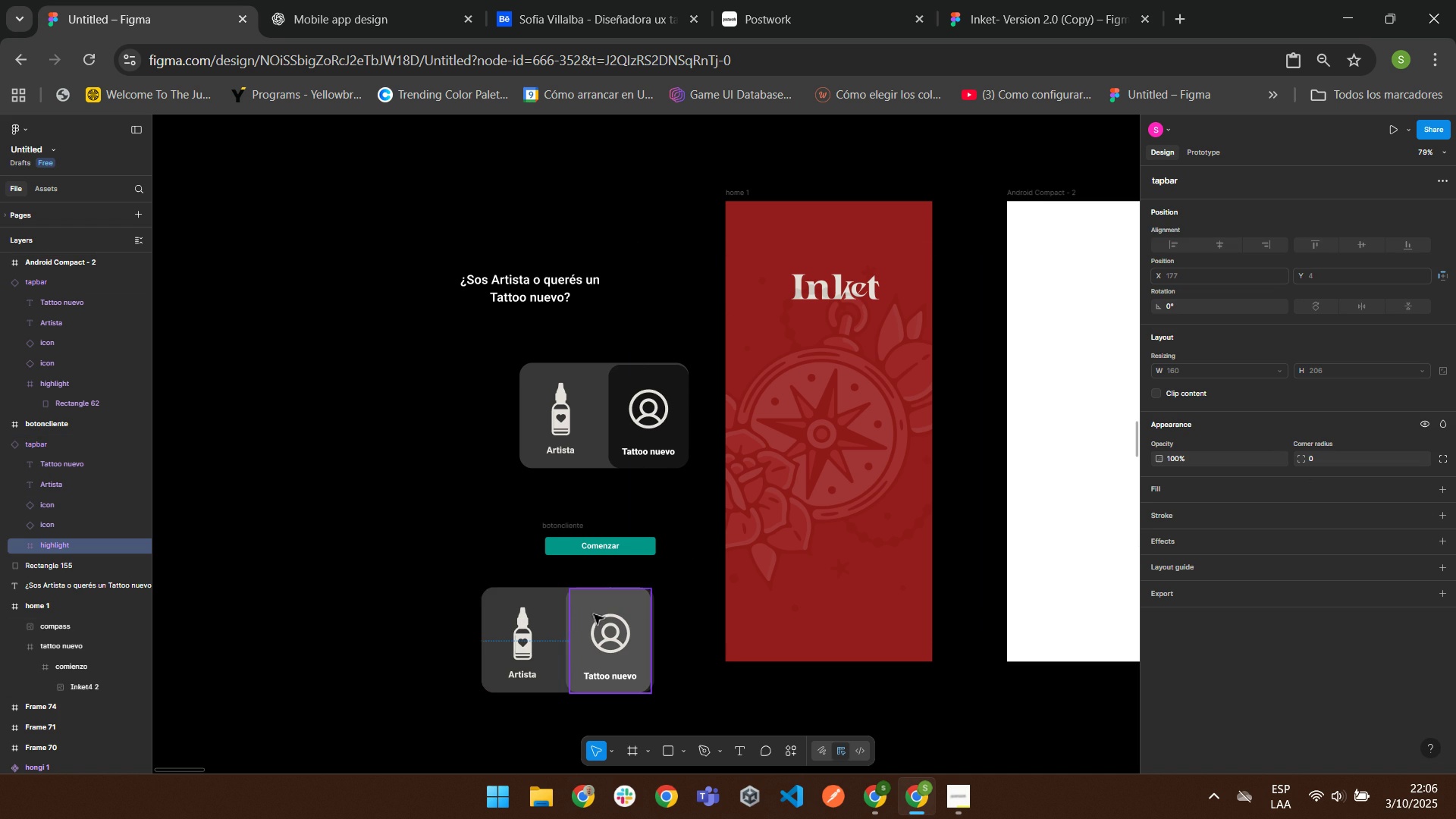 
left_click([573, 610])
 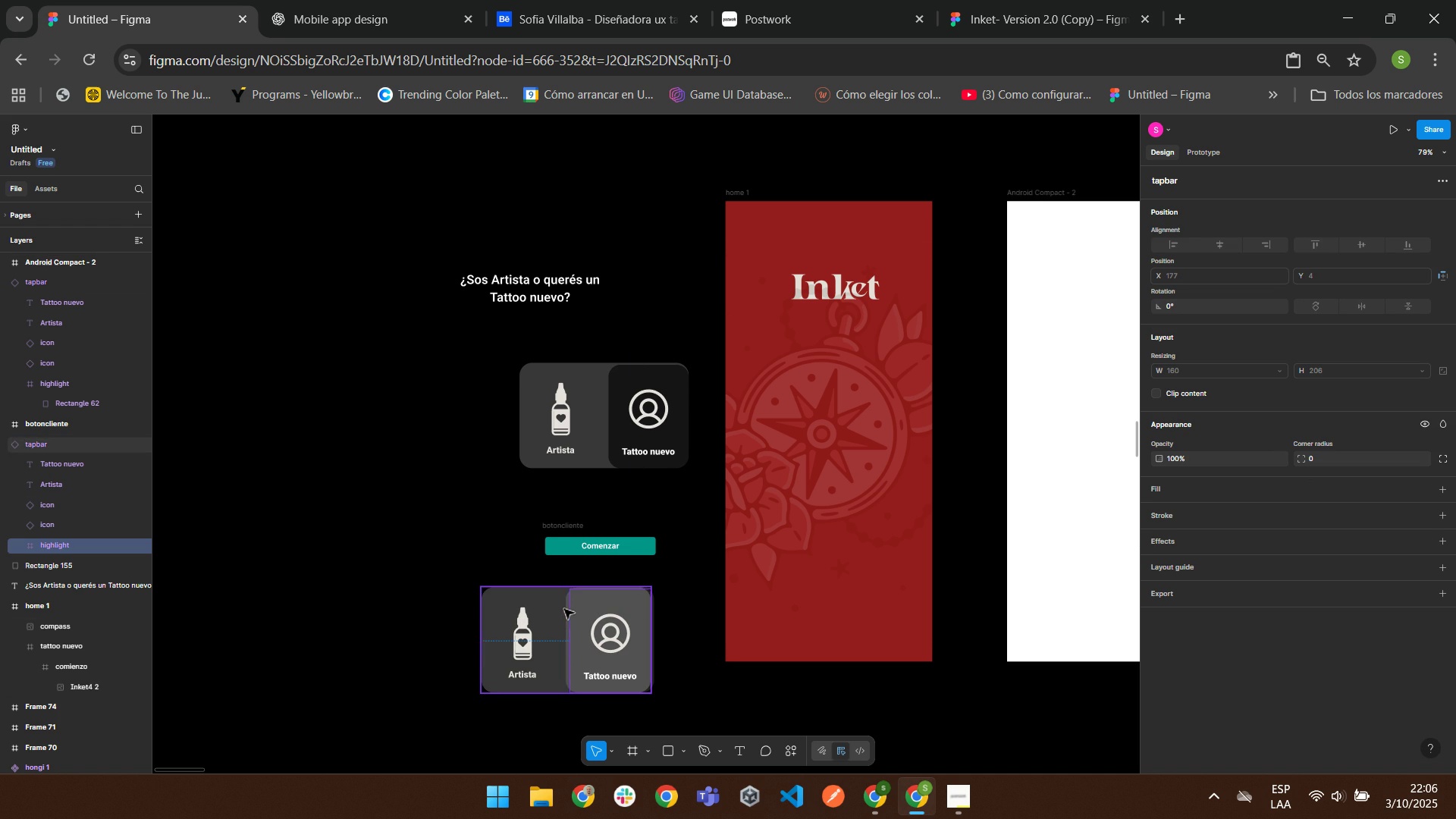 
left_click([563, 608])
 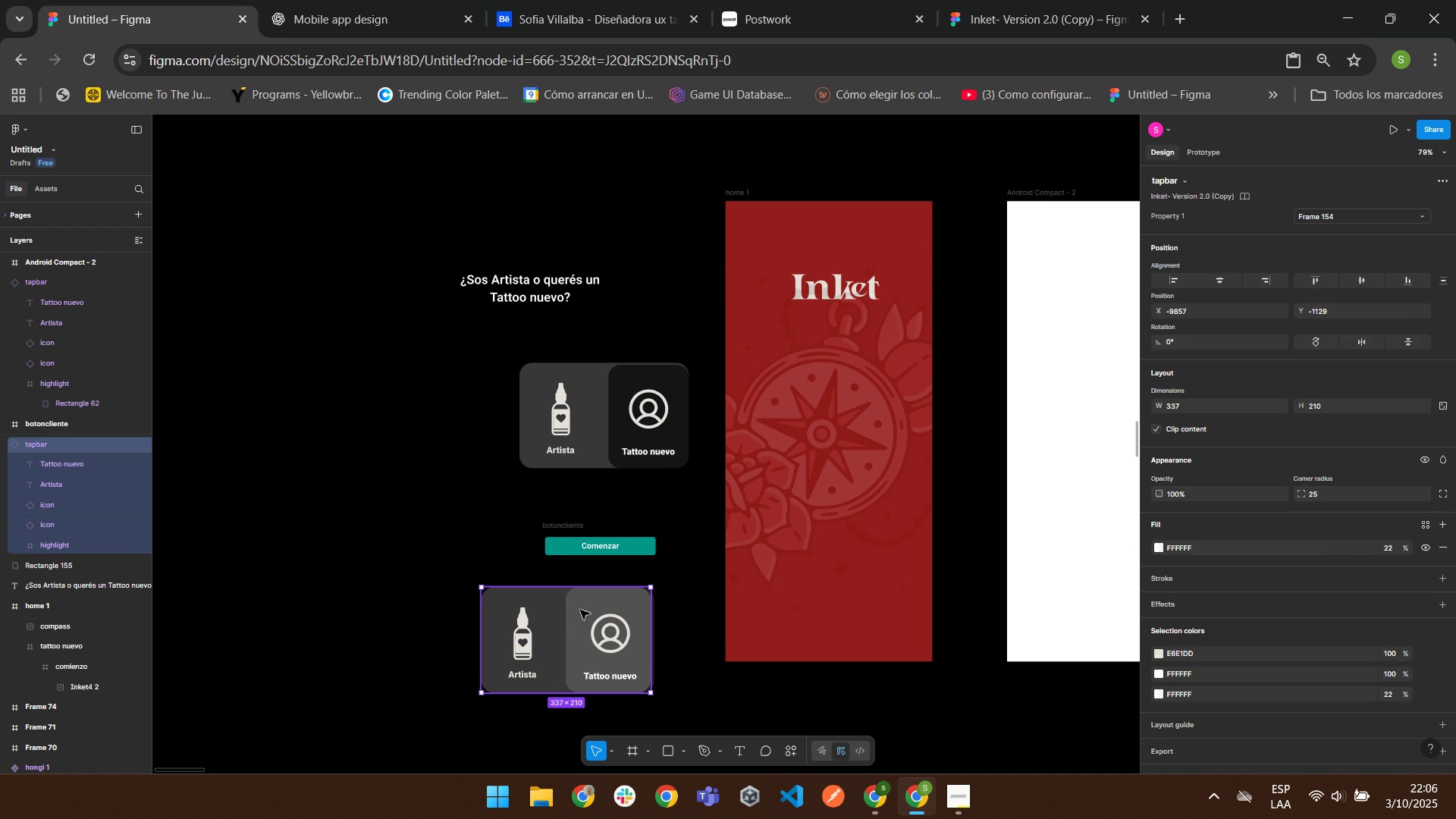 
double_click([579, 609])
 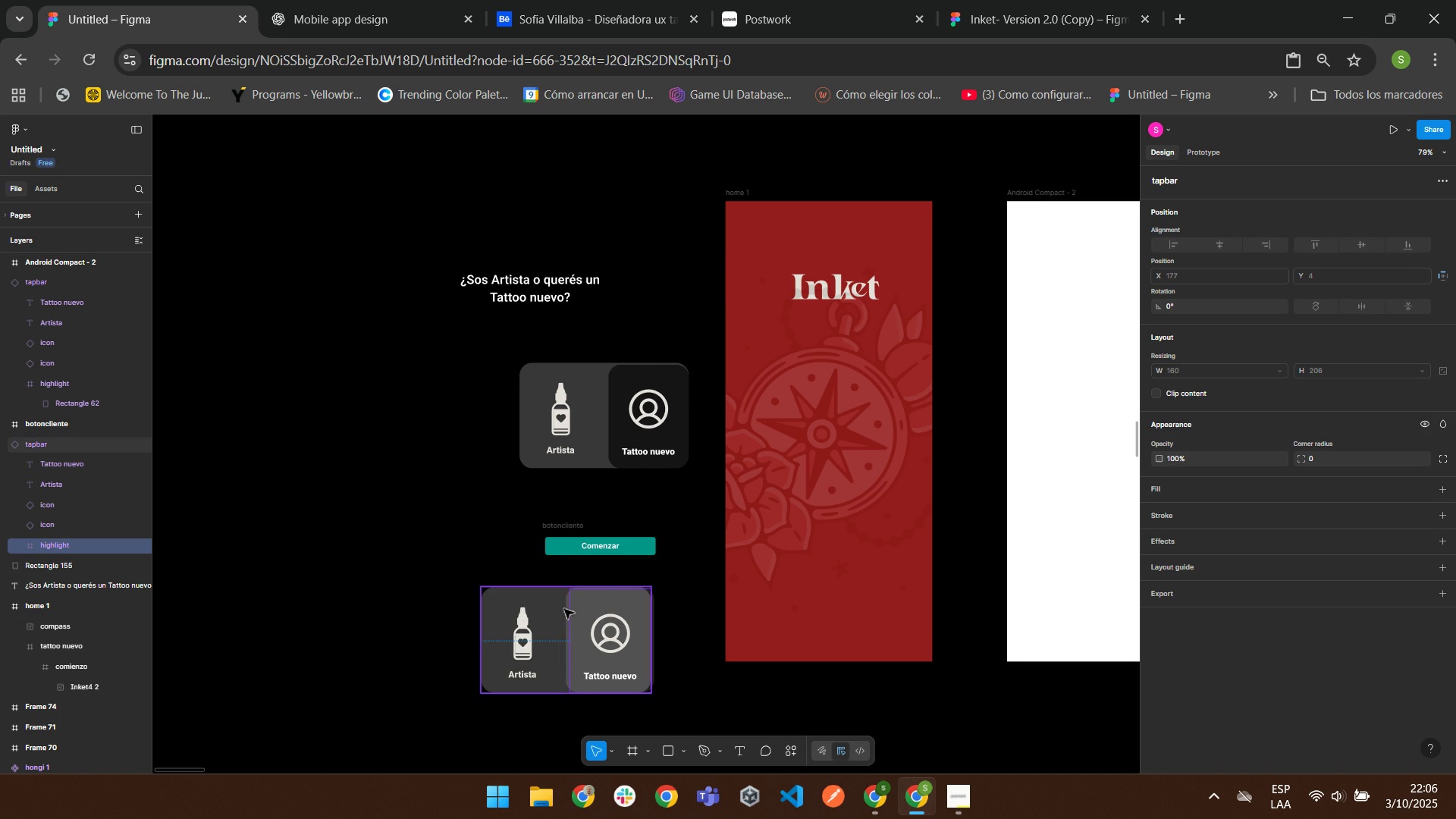 
double_click([566, 604])
 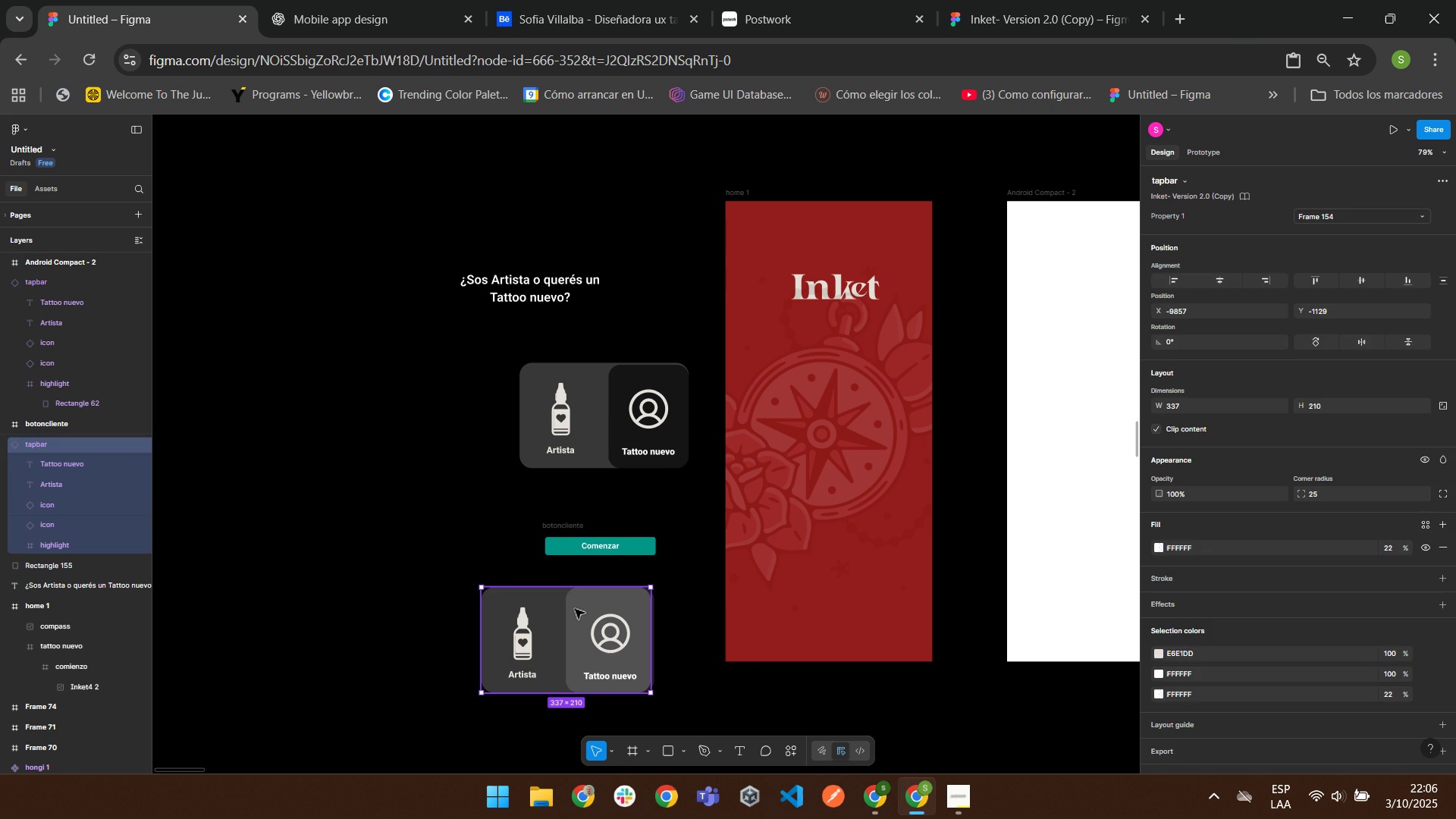 
double_click([574, 608])
 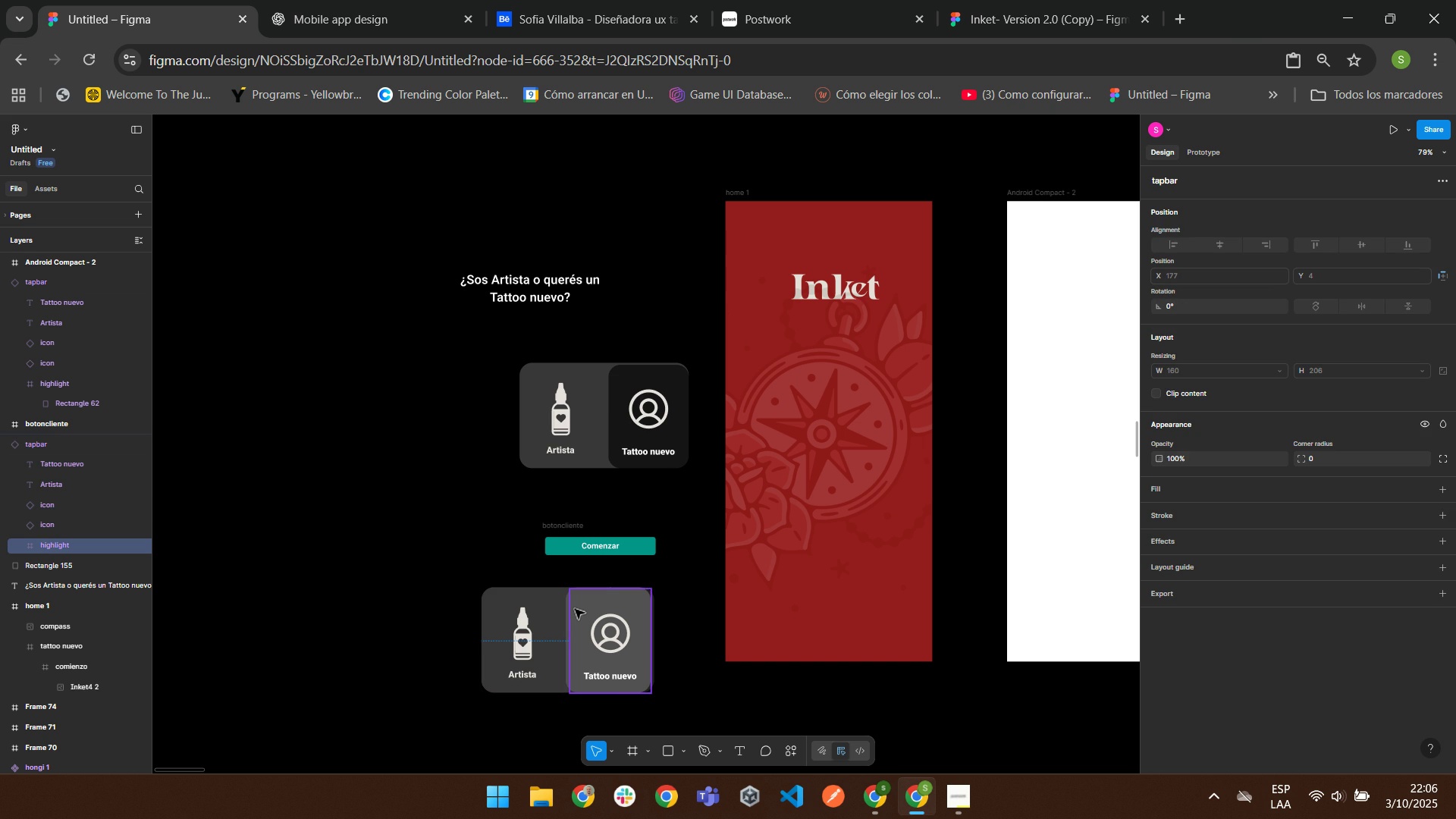 
triple_click([574, 608])
 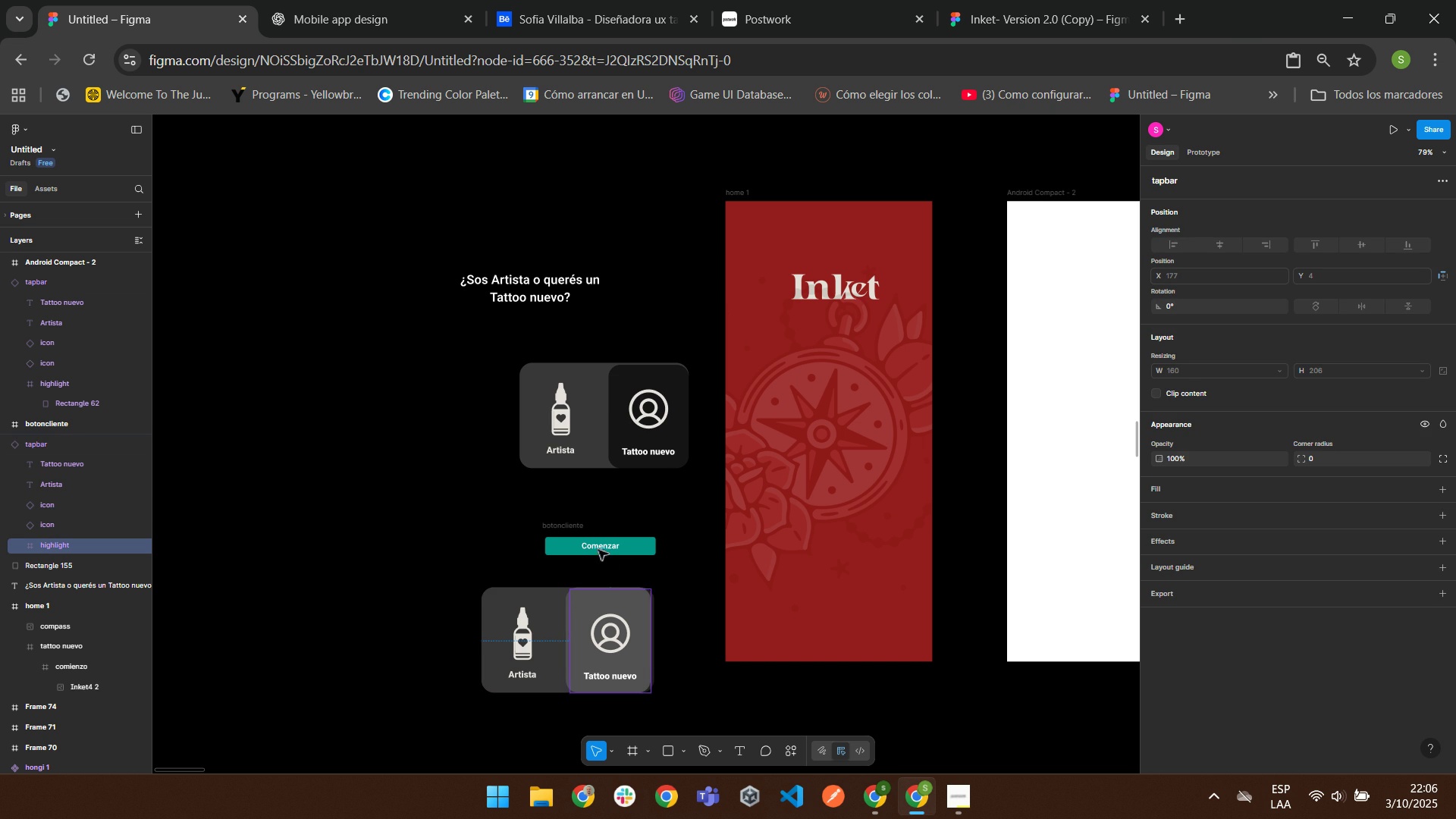 
scroll: coordinate [661, 558], scroll_direction: down, amount: 3.0
 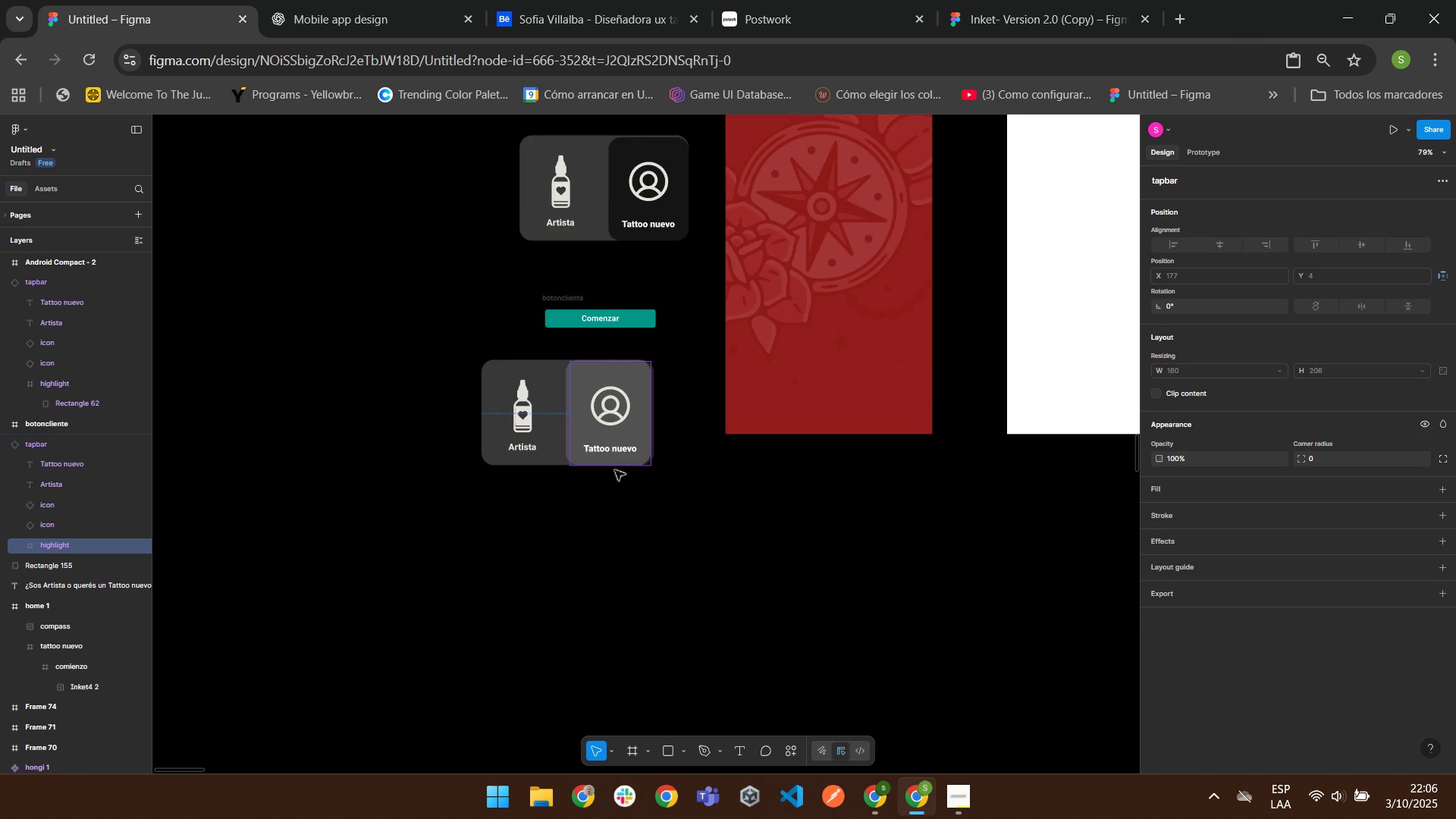 
scroll: coordinate [614, 469], scroll_direction: up, amount: 1.0
 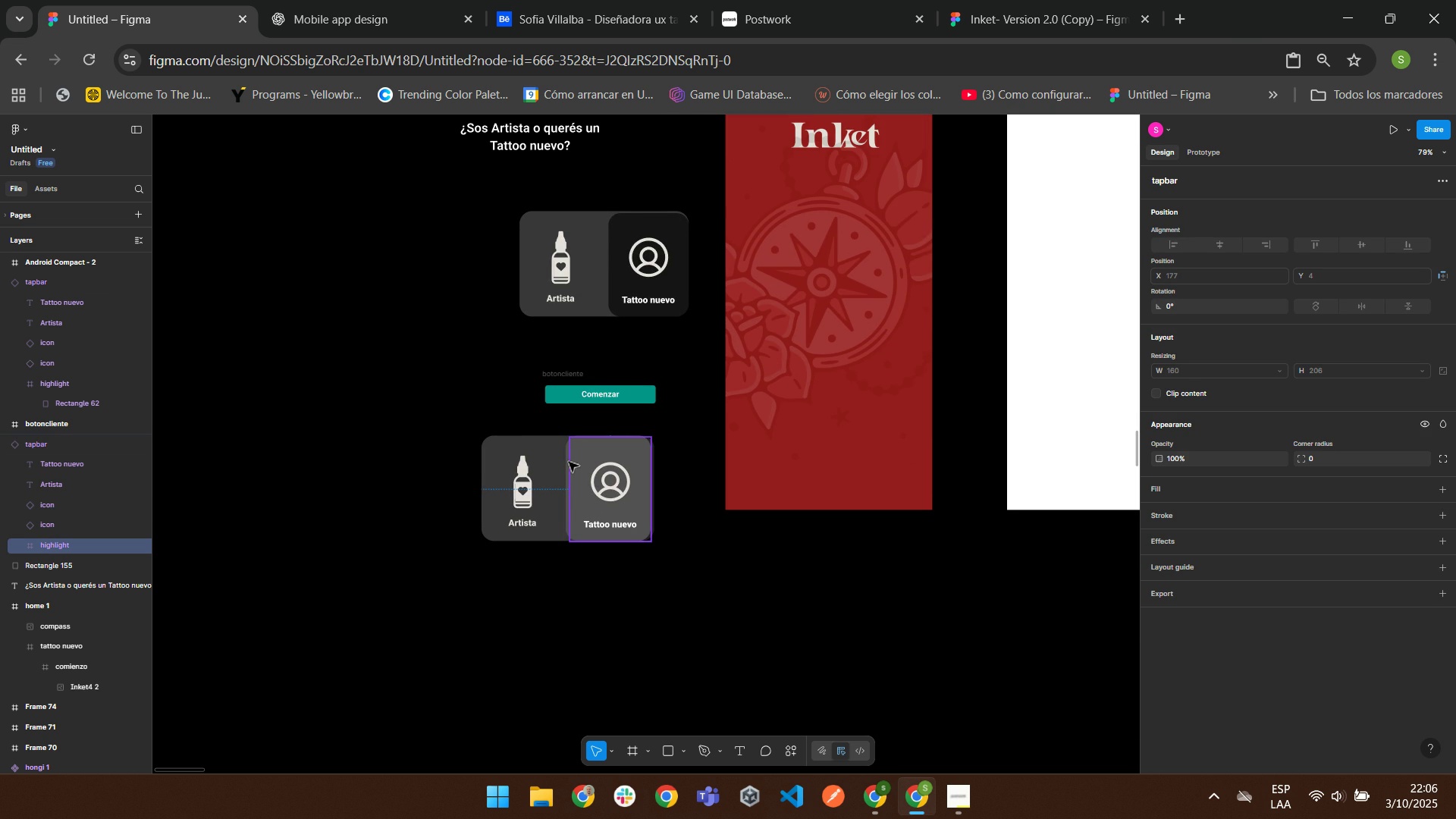 
double_click([570, 457])
 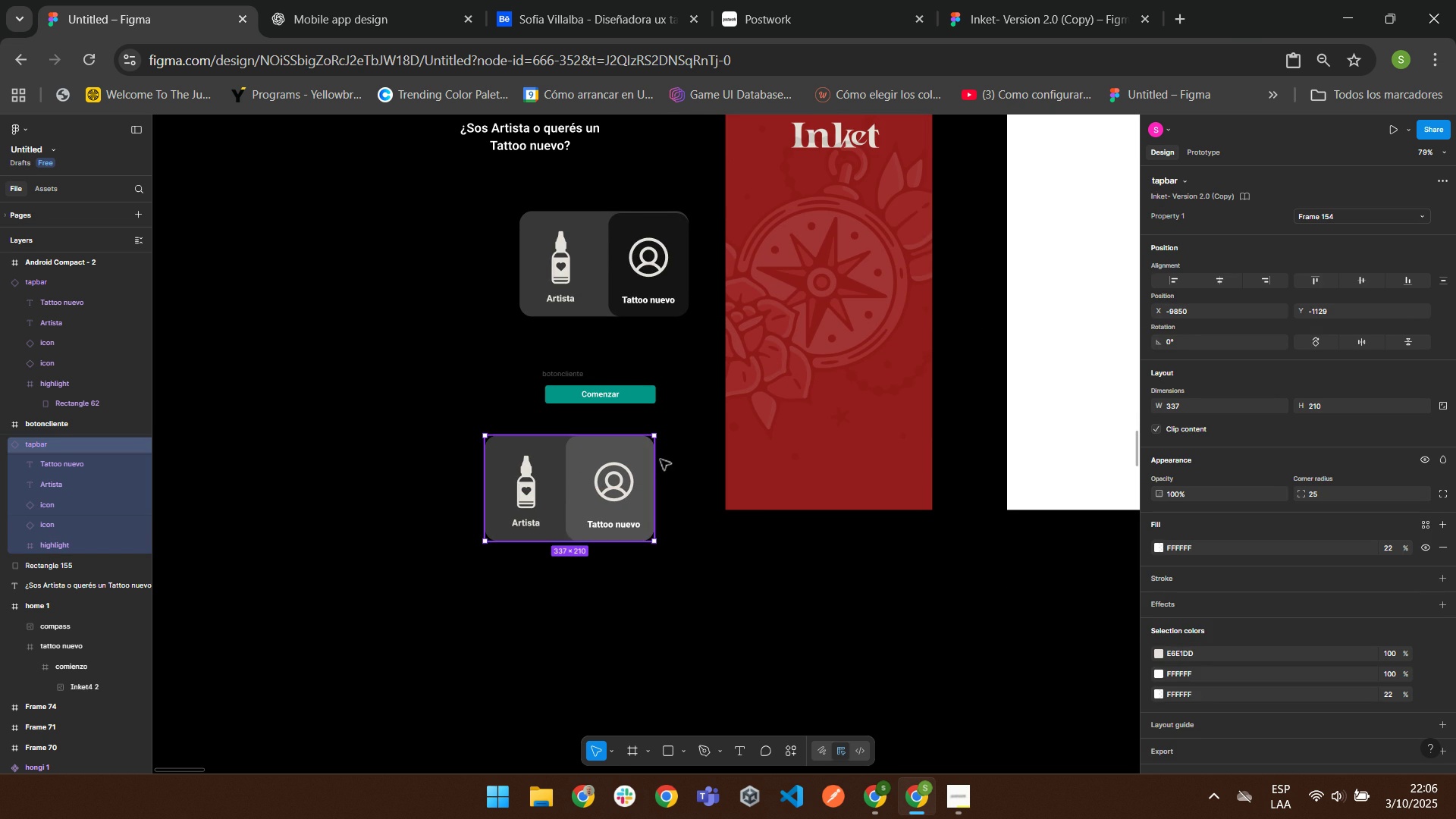 
double_click([602, 481])
 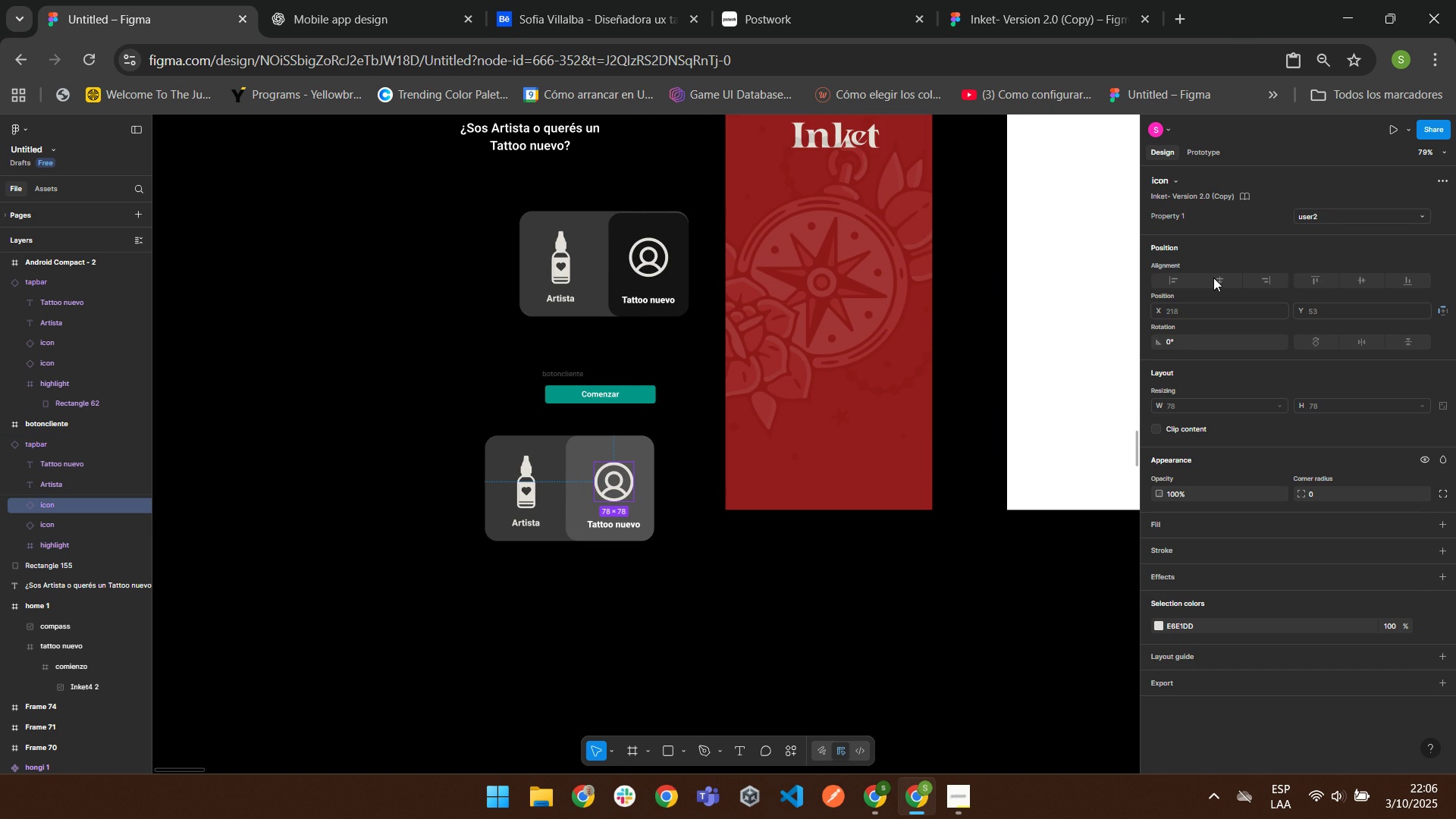 
left_click([1221, 278])
 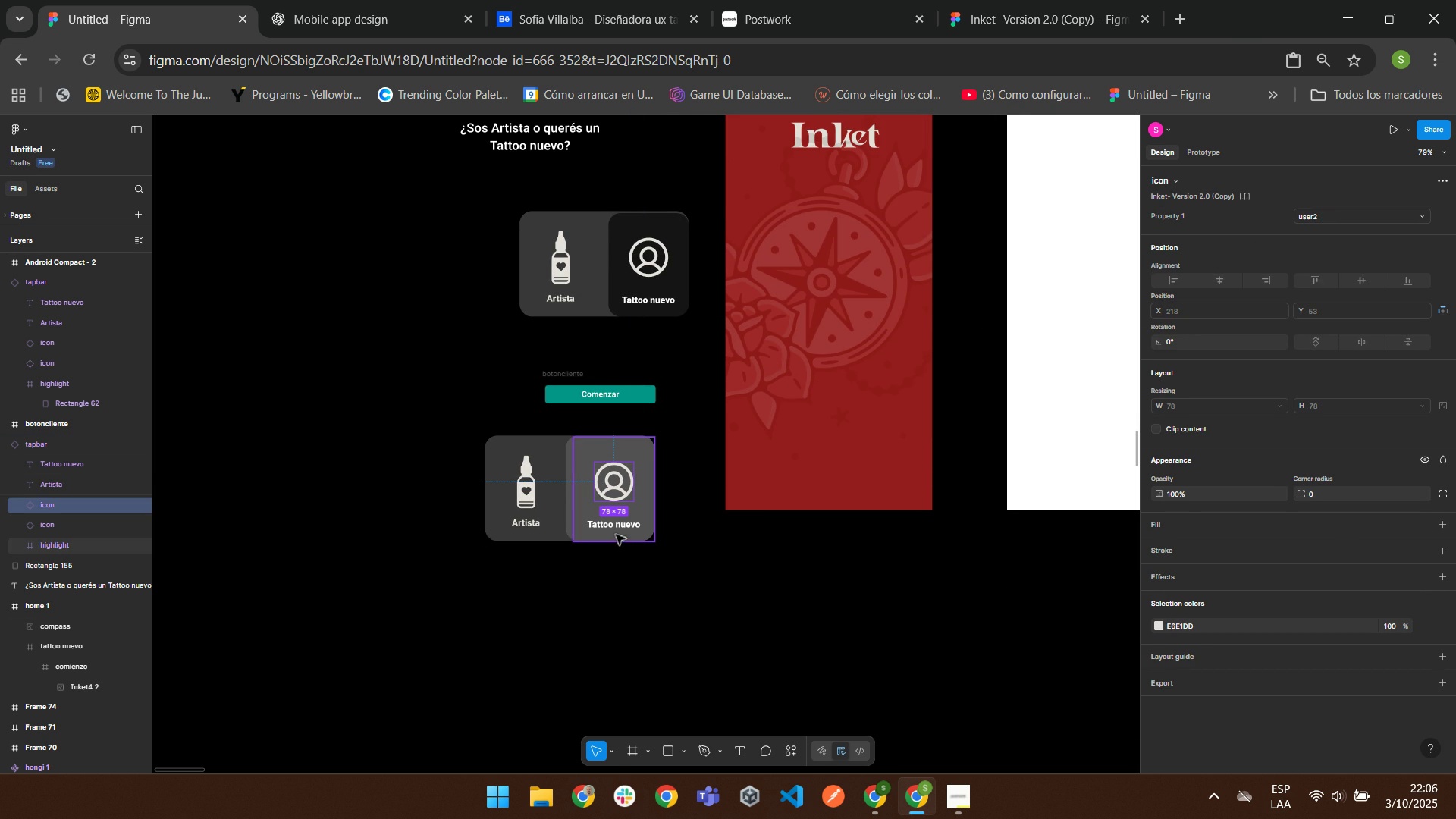 
left_click([615, 534])
 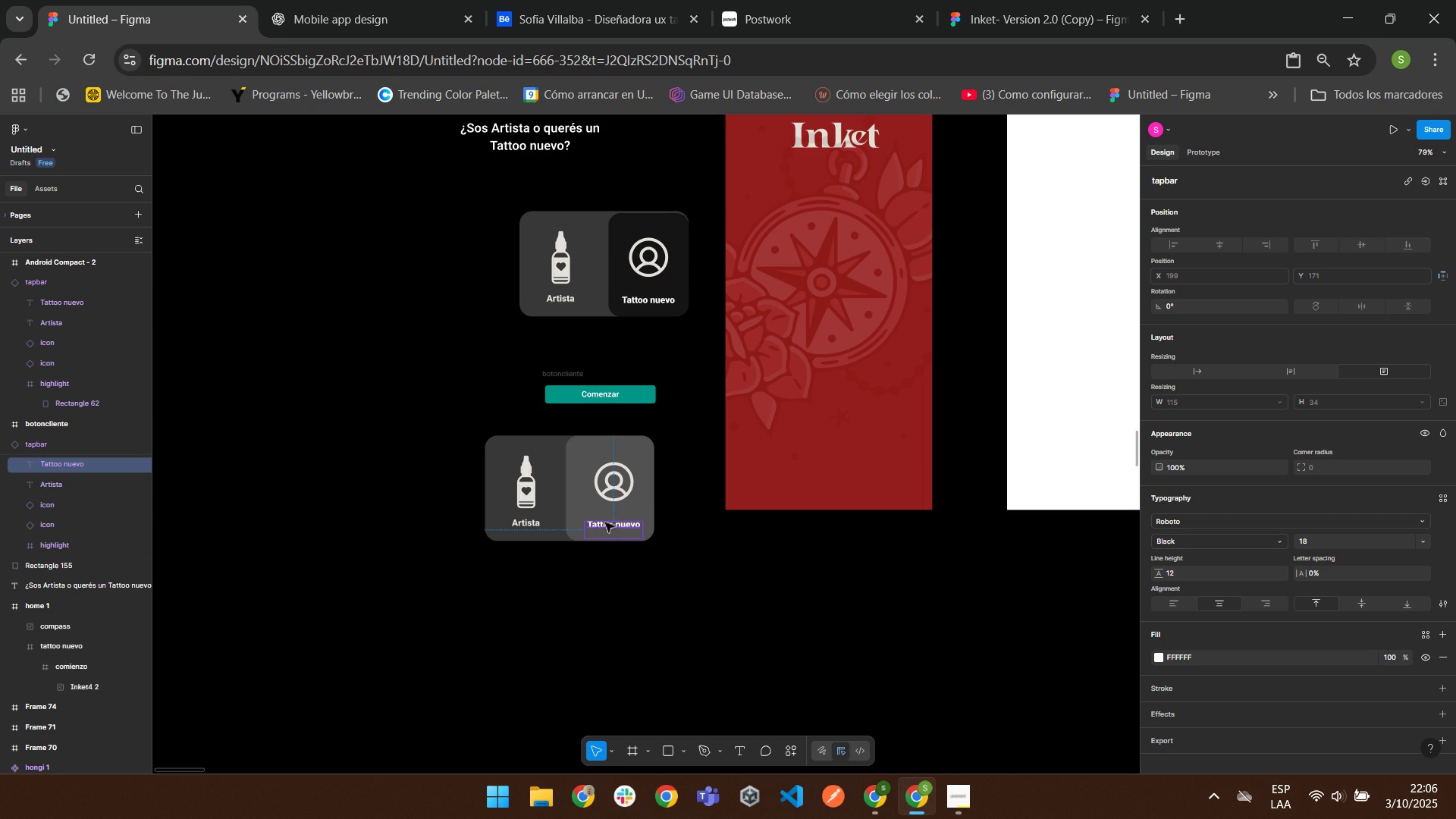 
left_click([673, 541])
 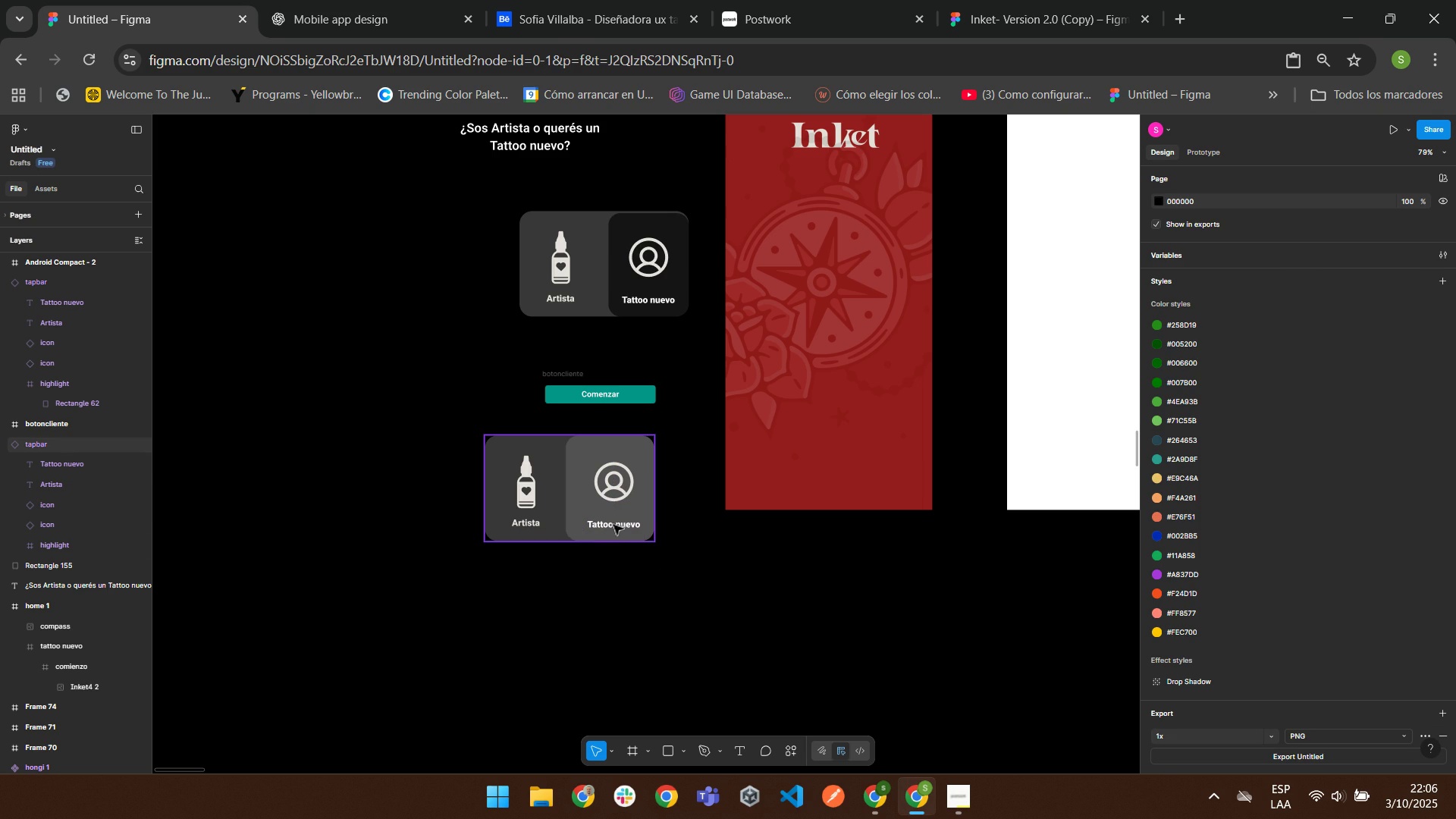 
double_click([613, 523])
 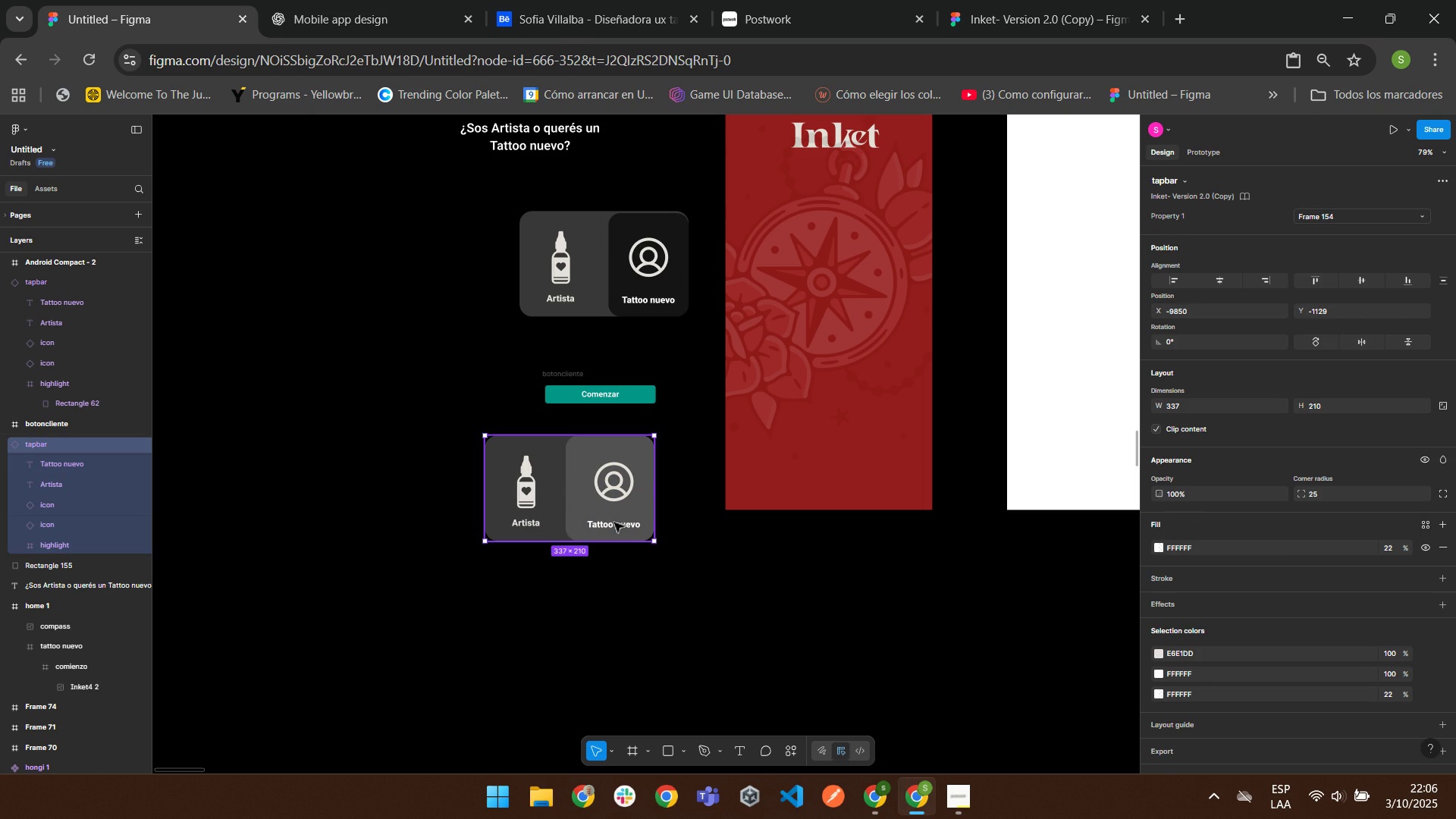 
left_click([646, 564])
 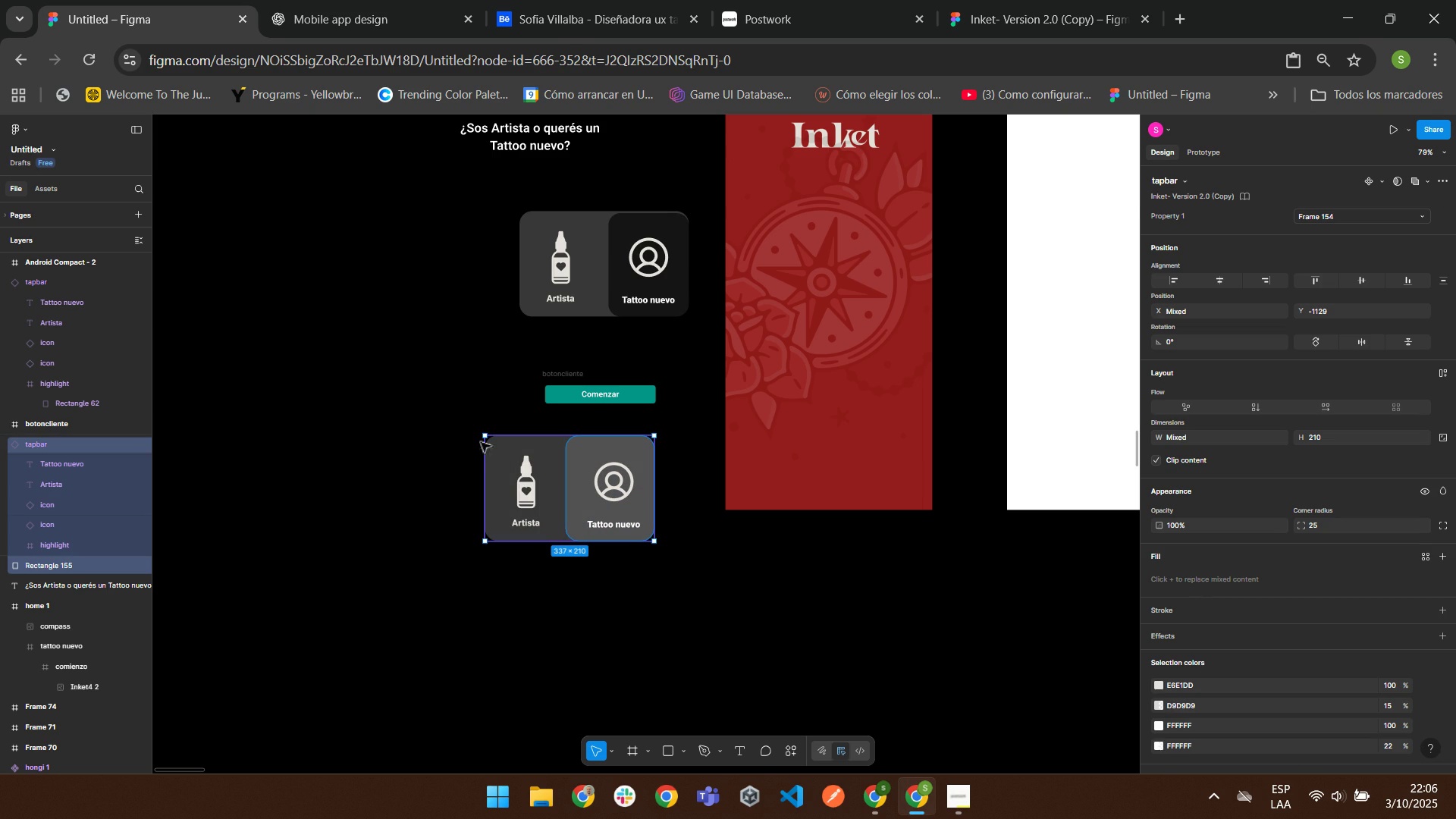 
wait(5.02)
 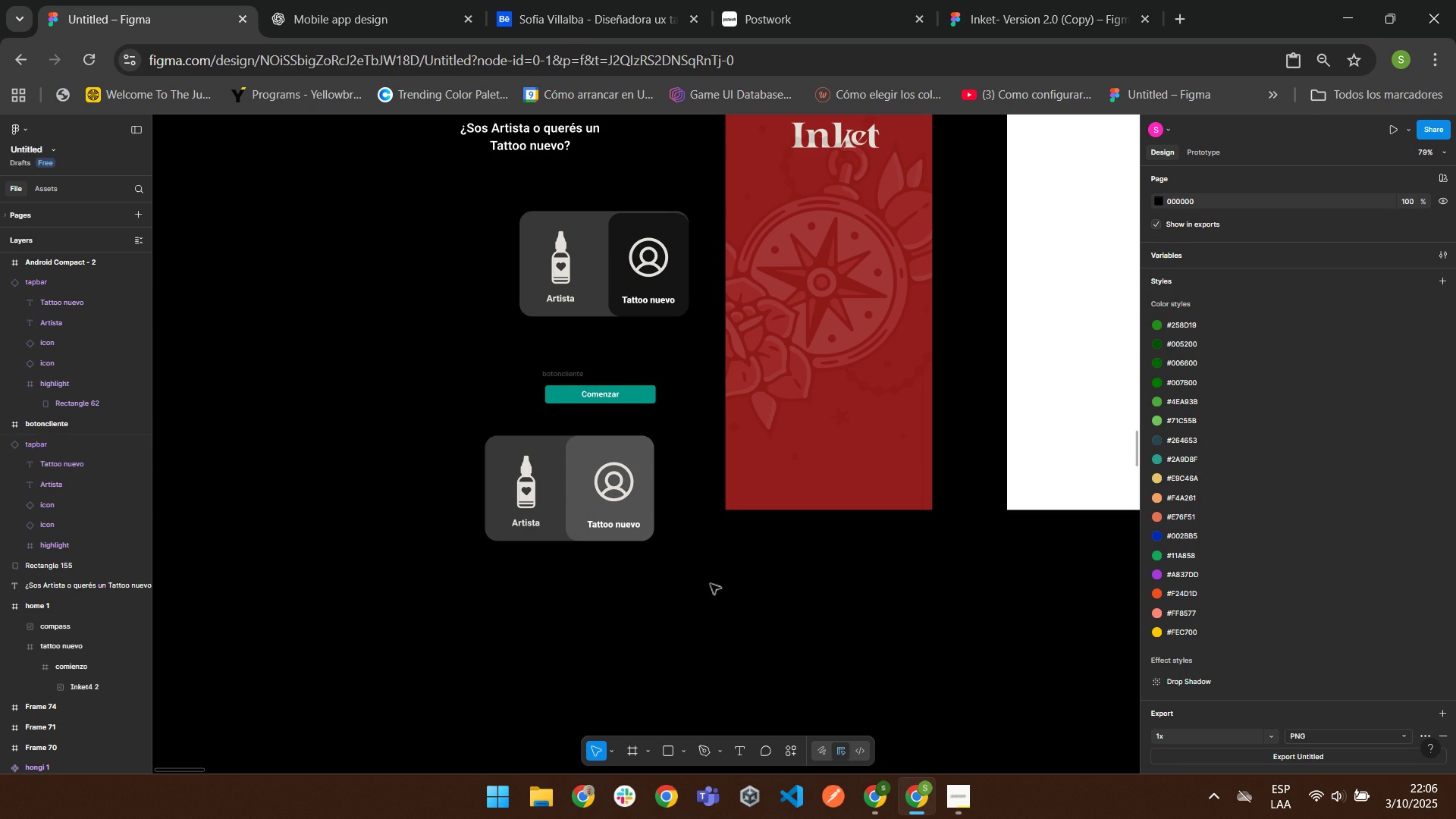 
left_click([1372, 179])
 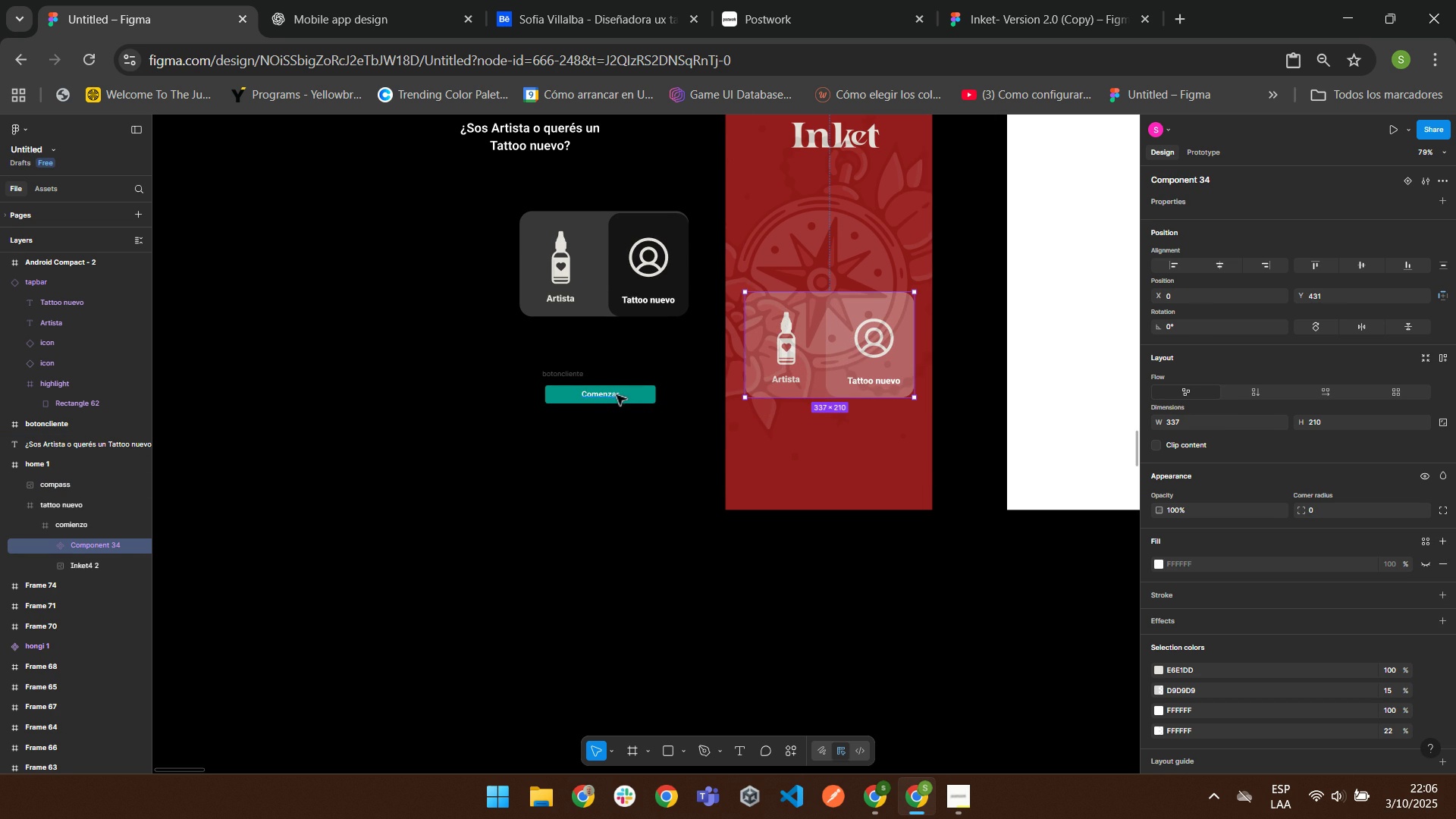 
wait(11.34)
 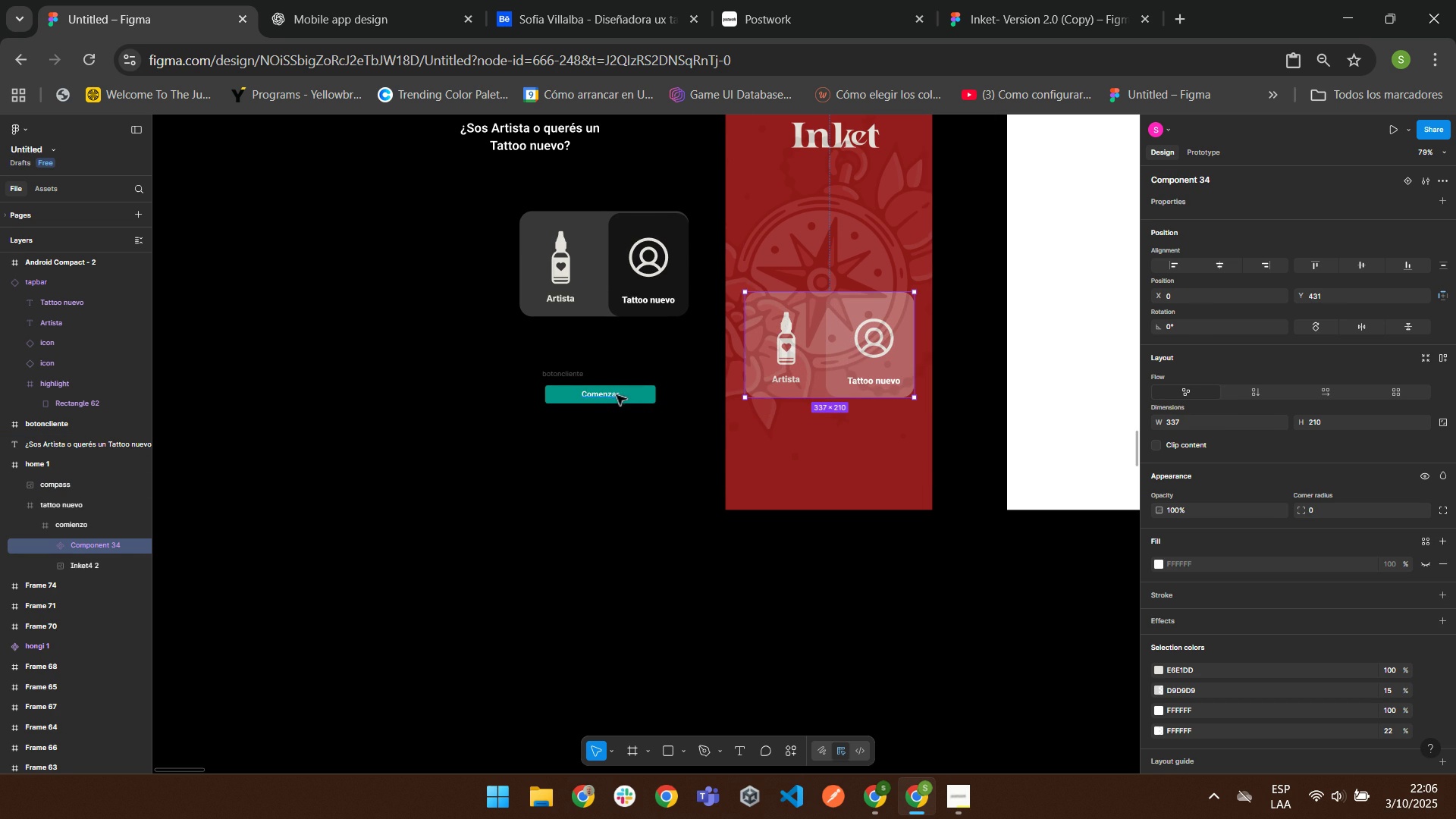 
left_click([810, 584])
 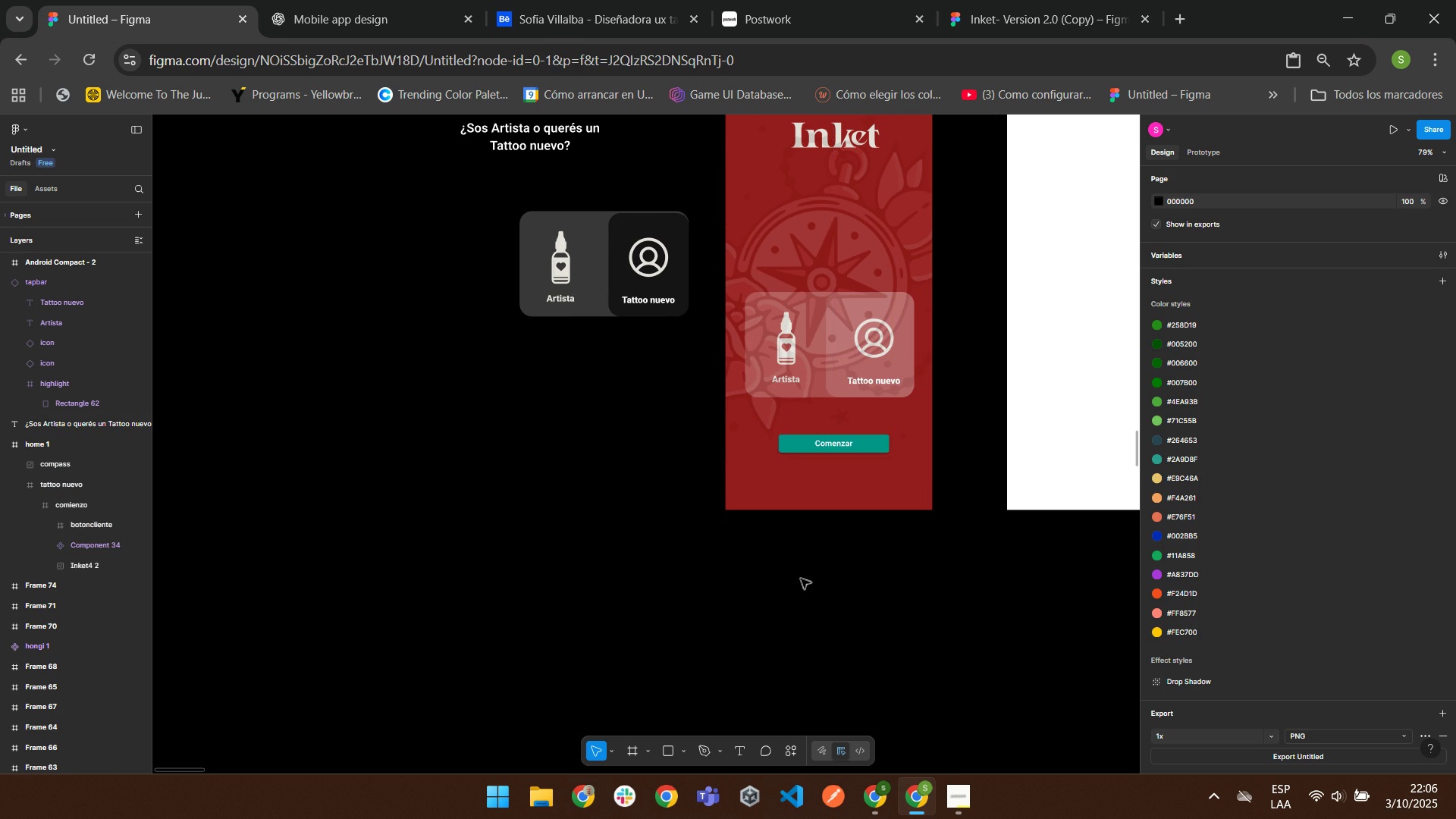 
scroll: coordinate [800, 578], scroll_direction: up, amount: 2.0
 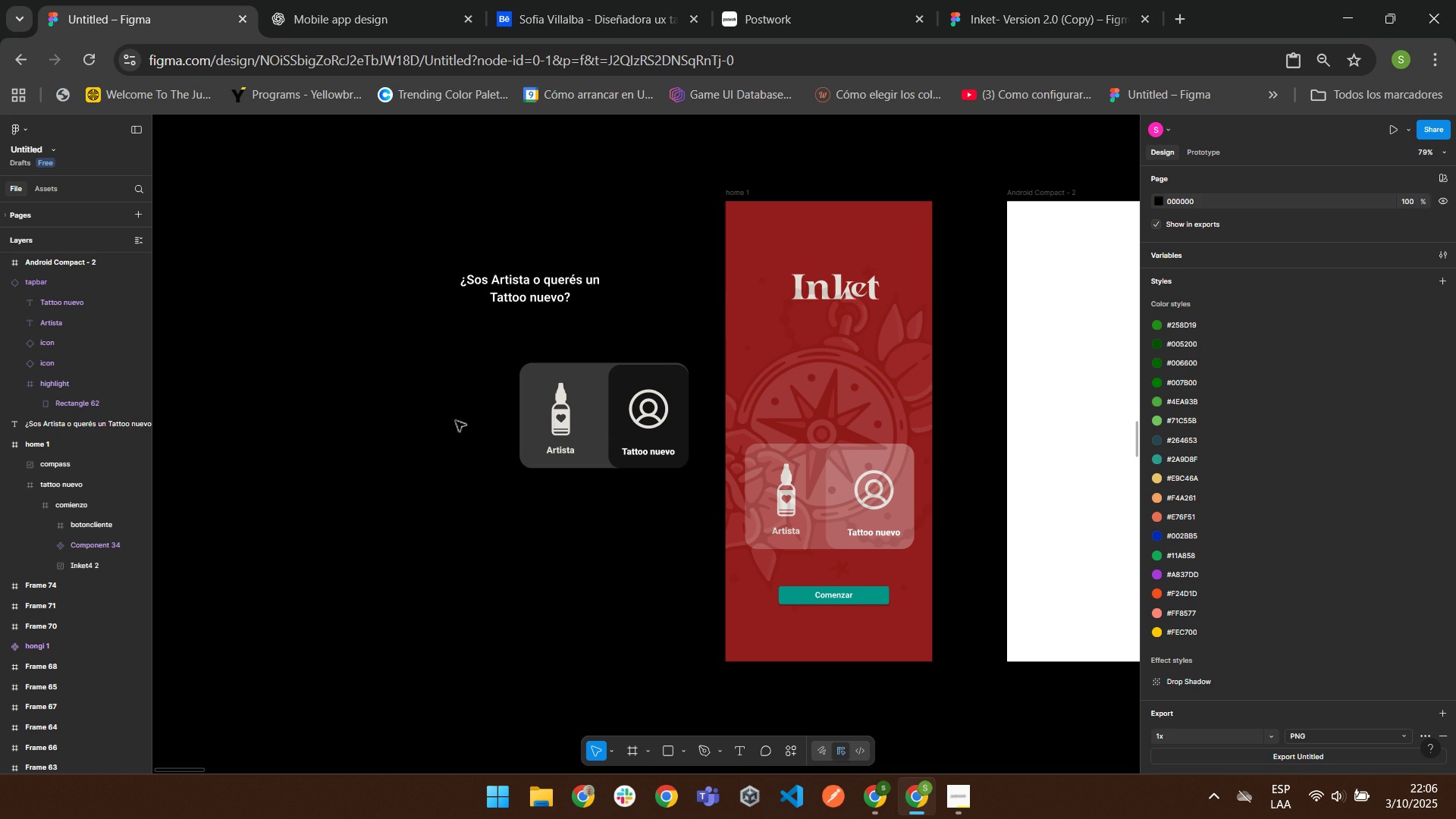 
left_click([545, 287])
 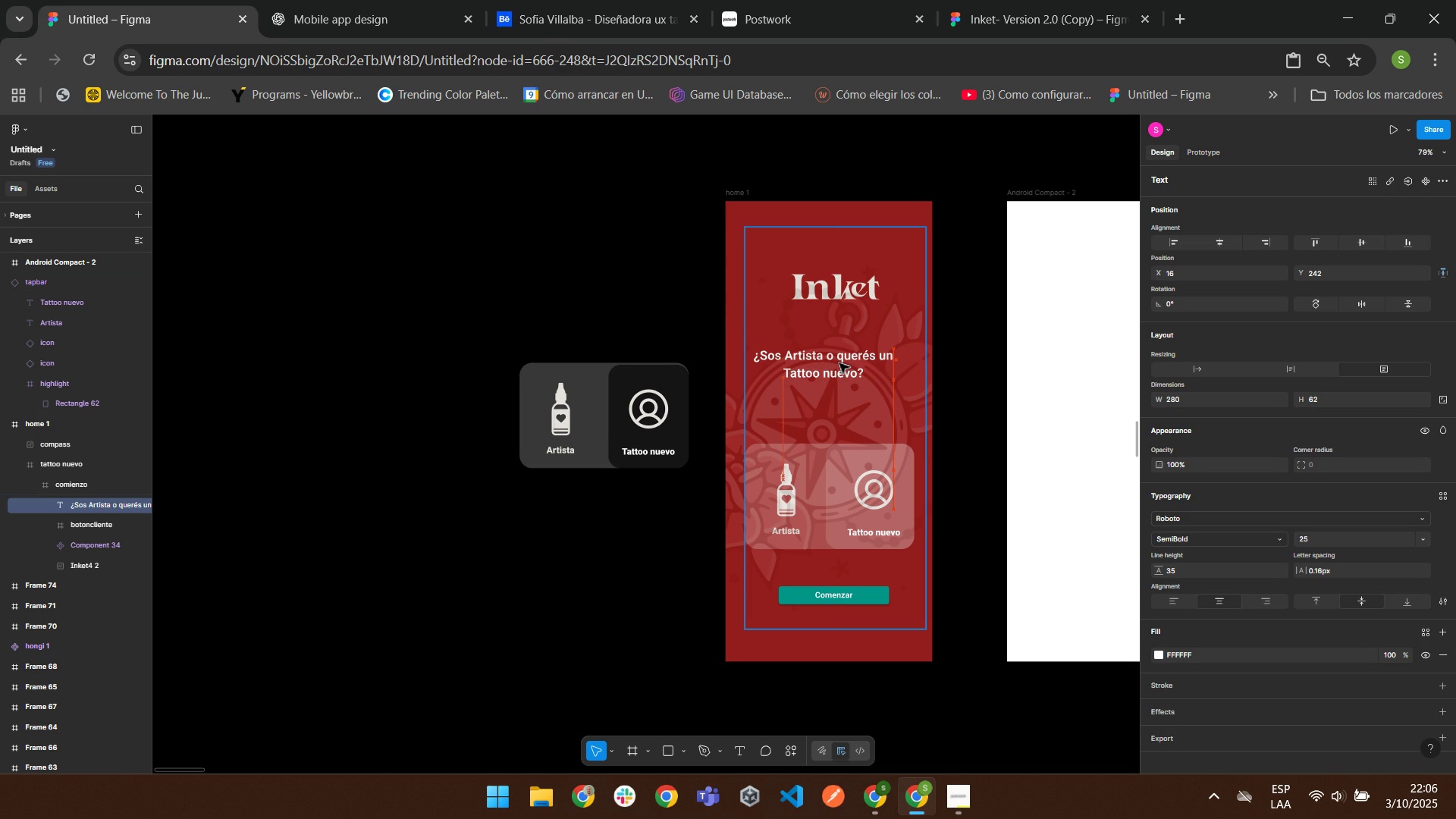 
right_click([839, 362])
 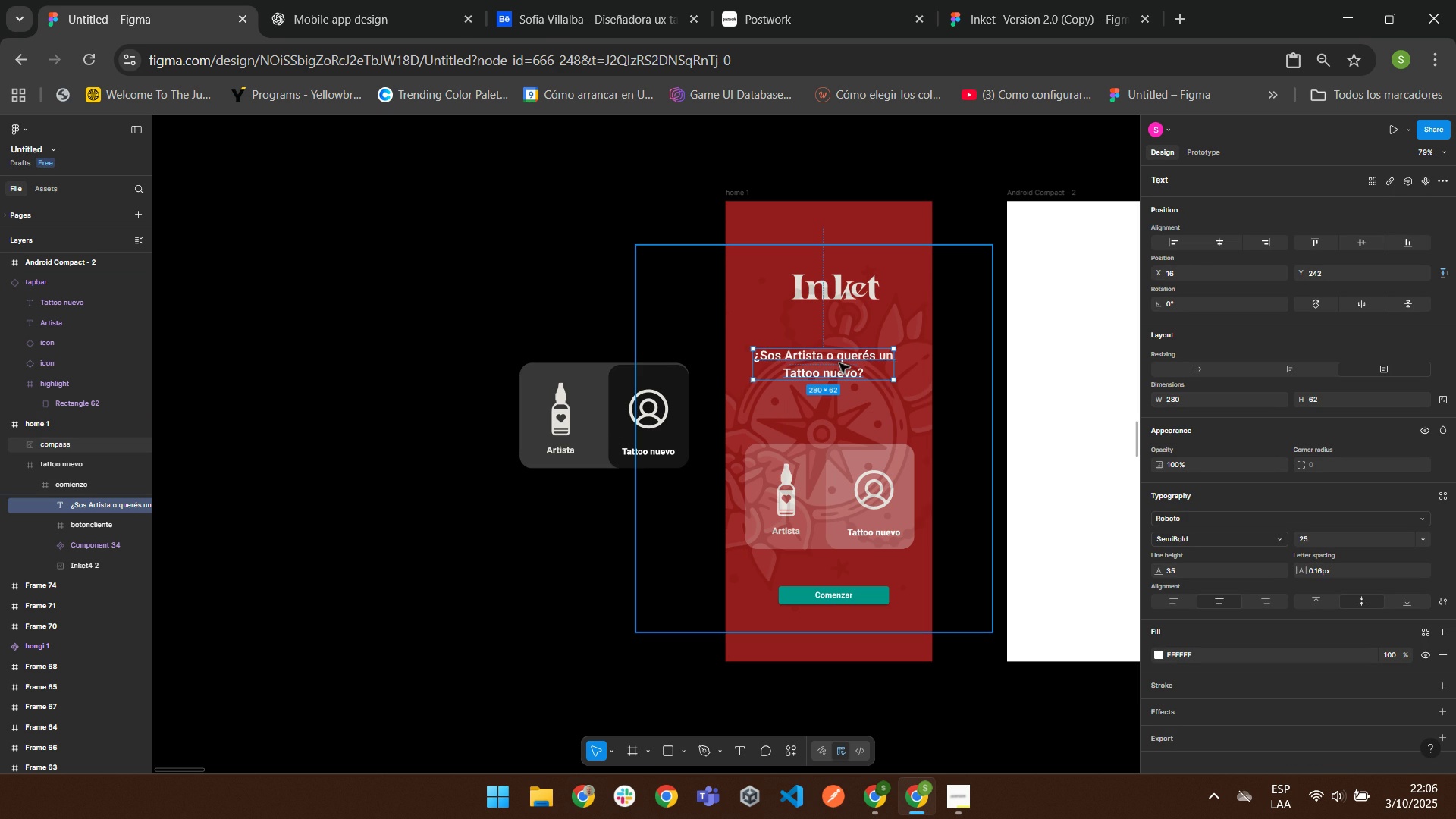 
left_click([839, 362])
 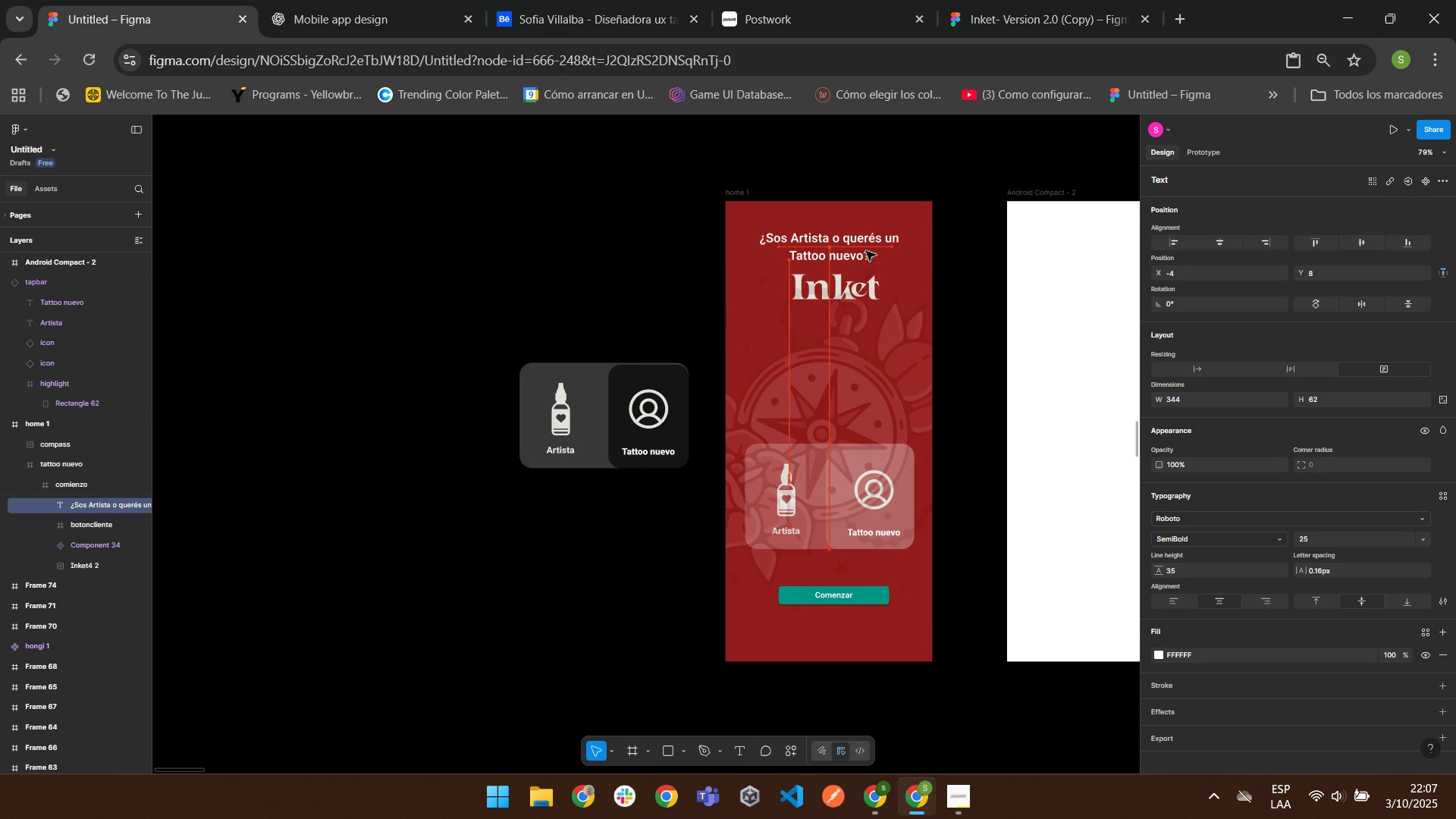 
wait(12.52)
 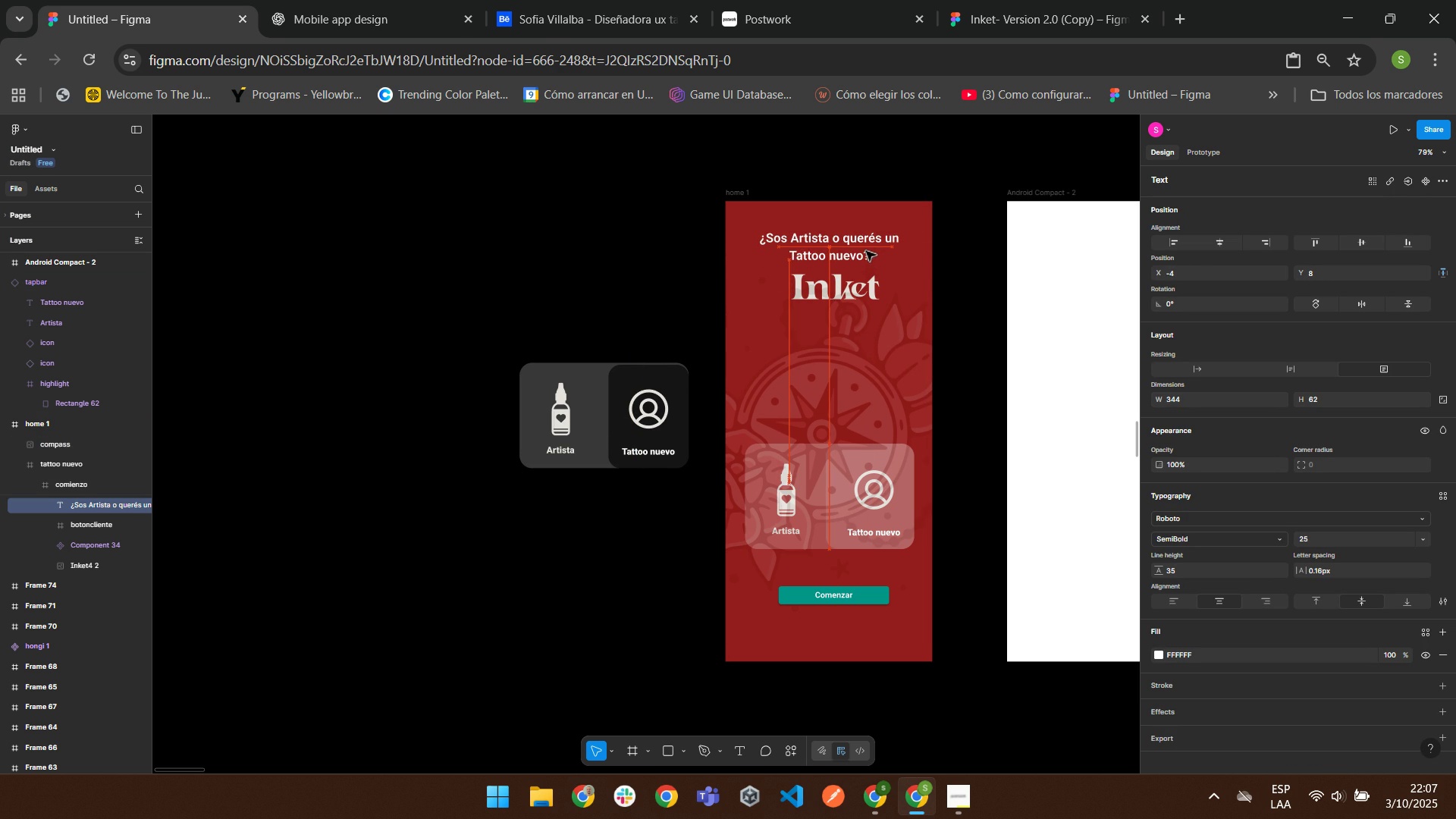 
double_click([807, 278])
 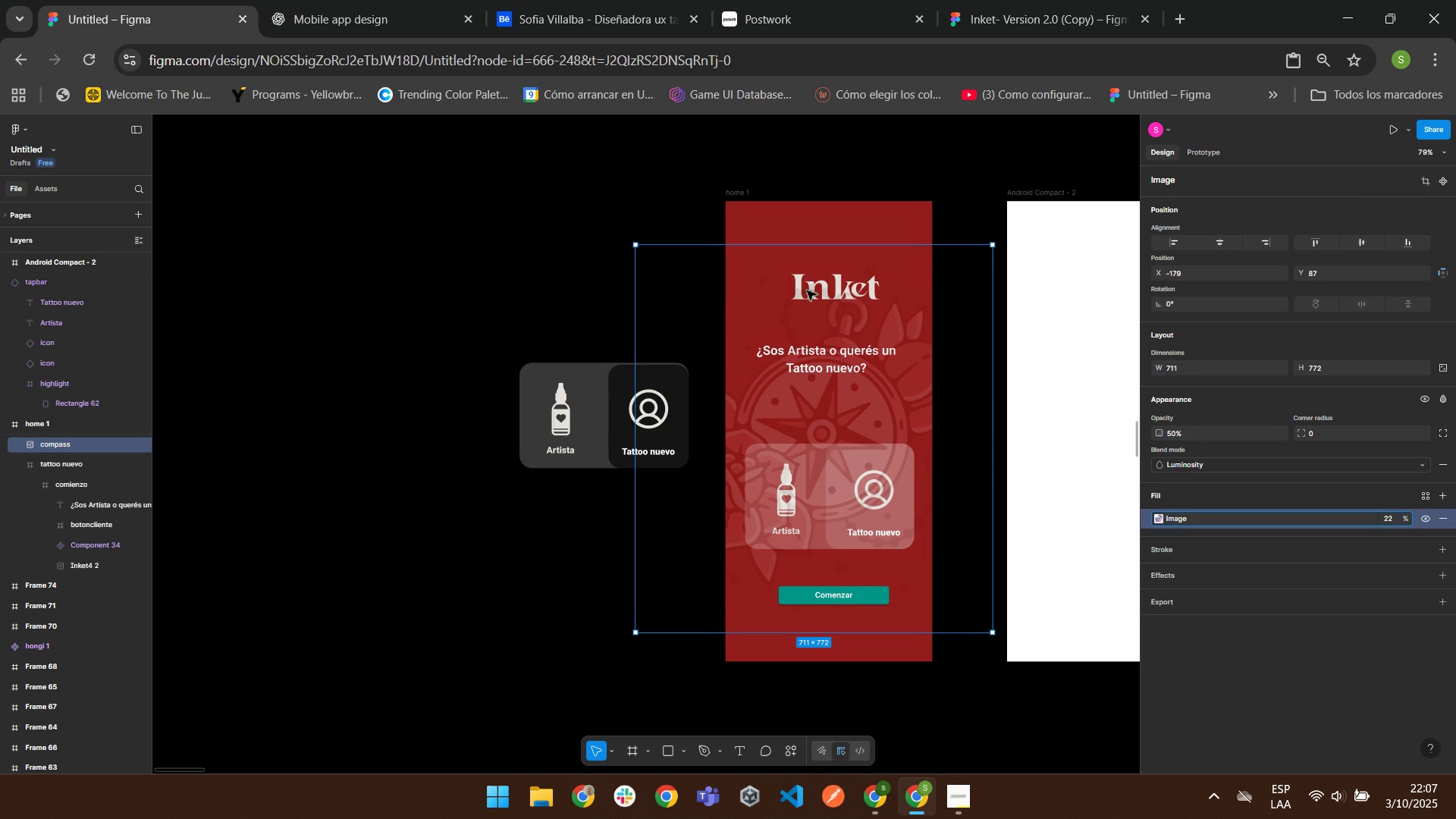 
double_click([806, 290])
 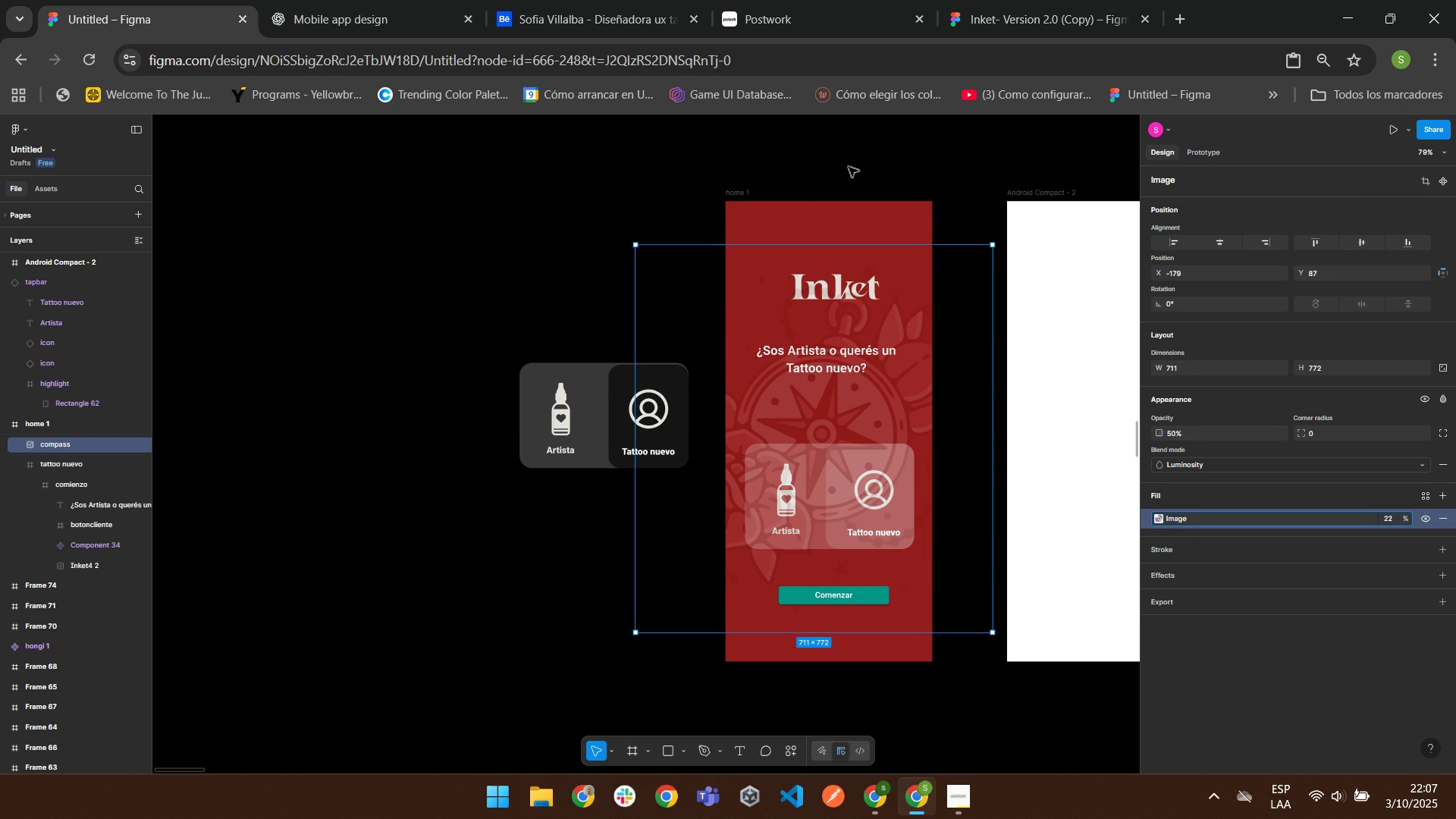 
left_click([848, 165])
 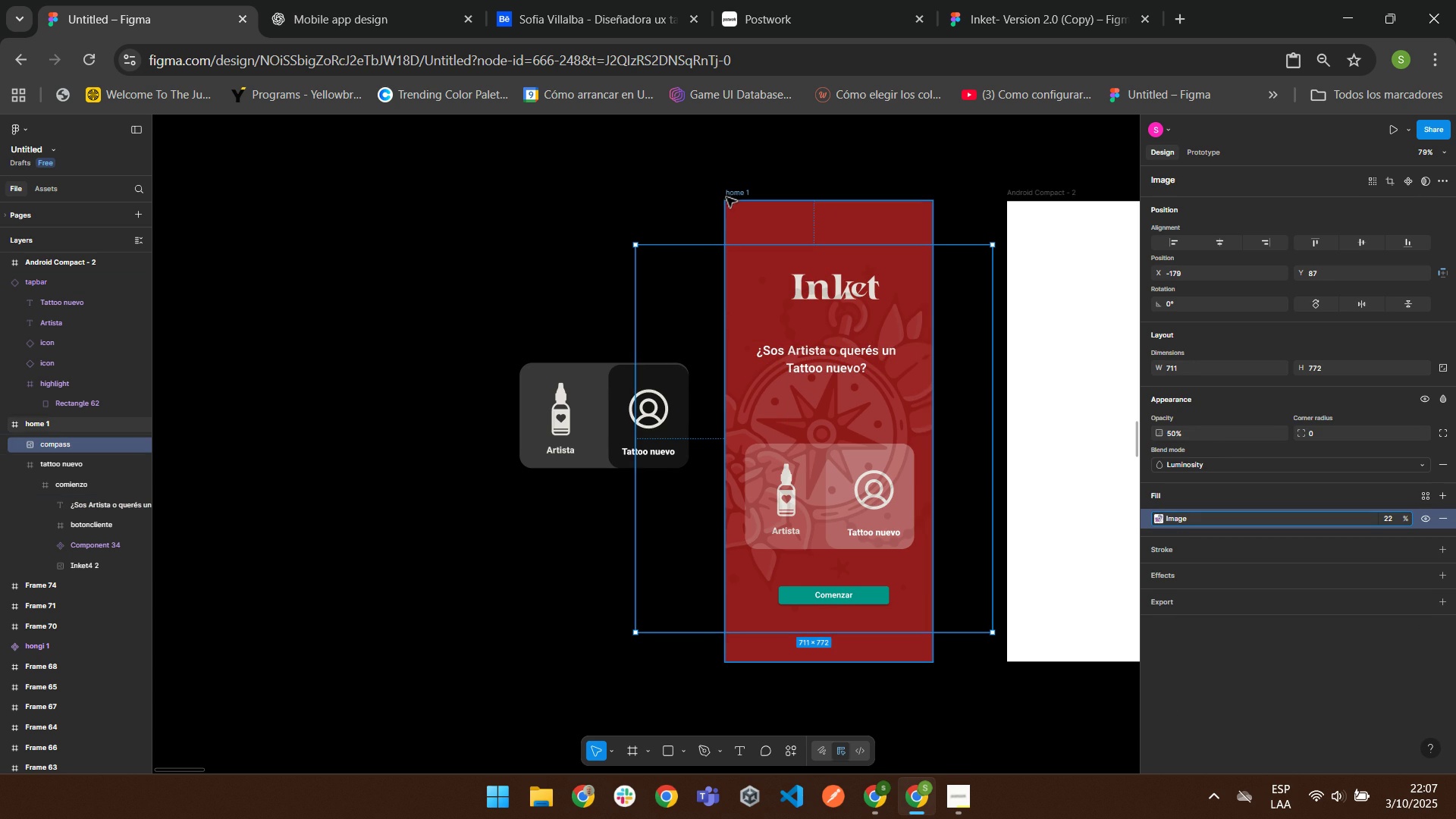 
left_click([727, 196])
 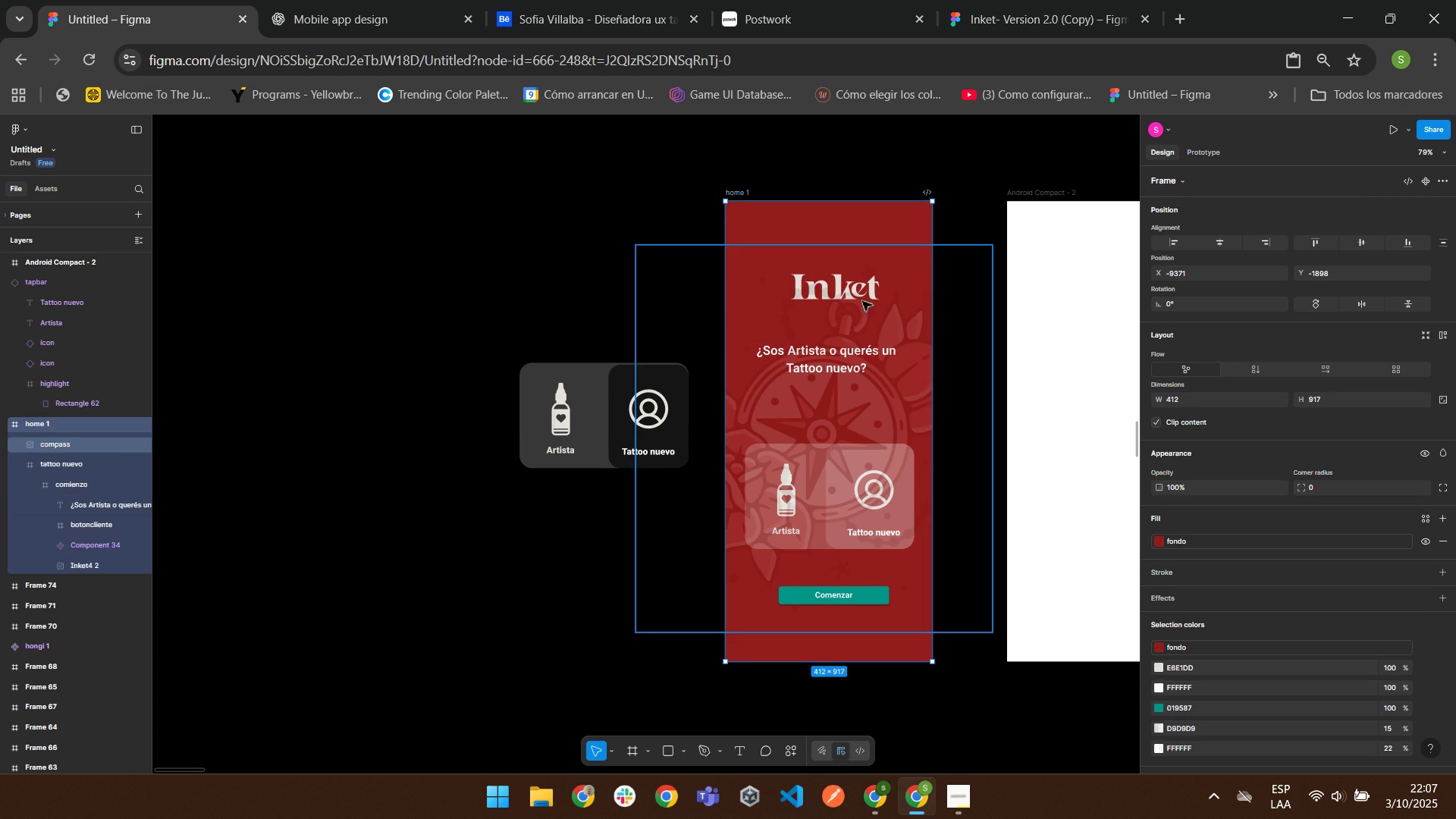 
left_click([855, 297])
 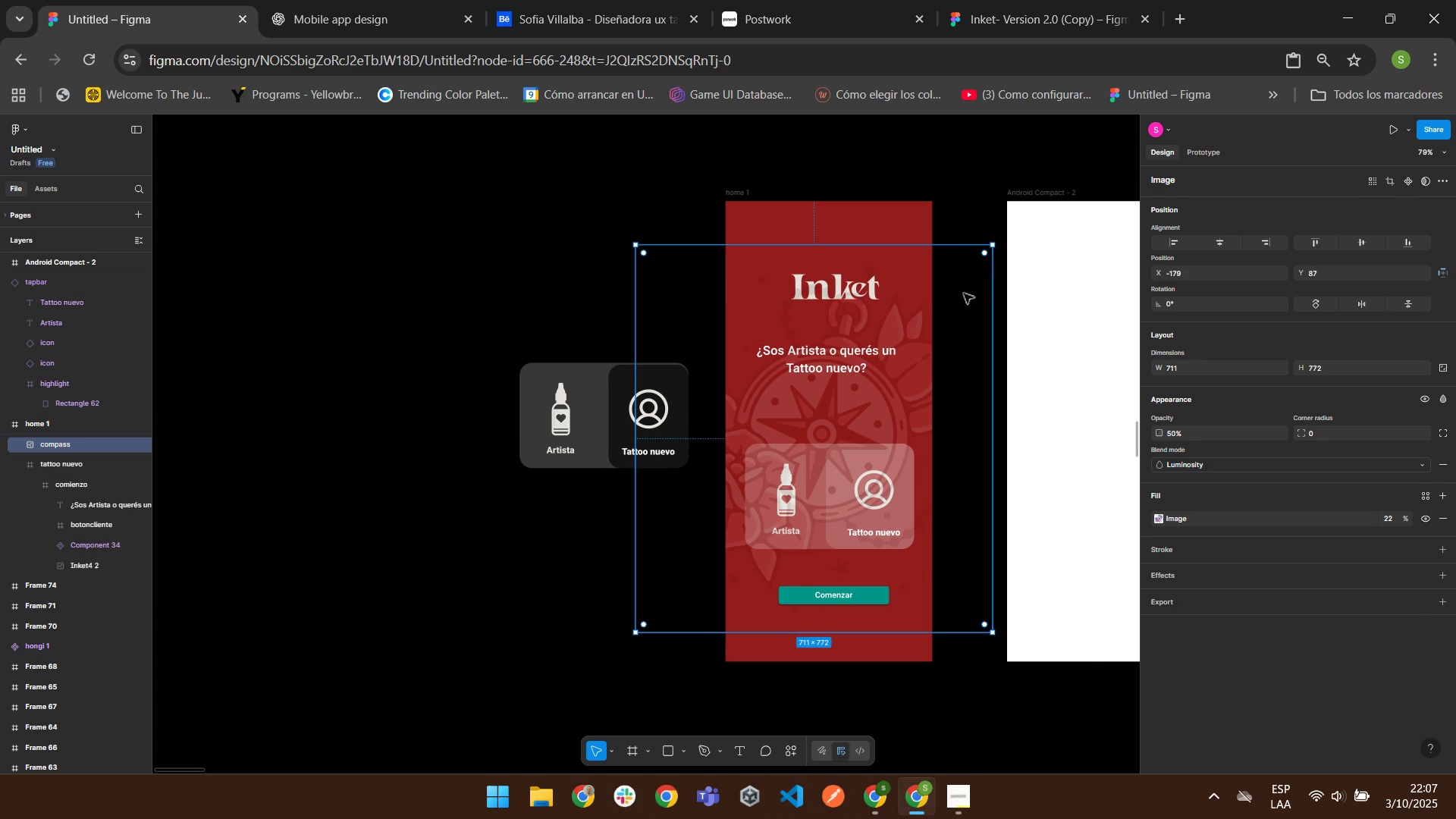 
right_click([963, 293])
 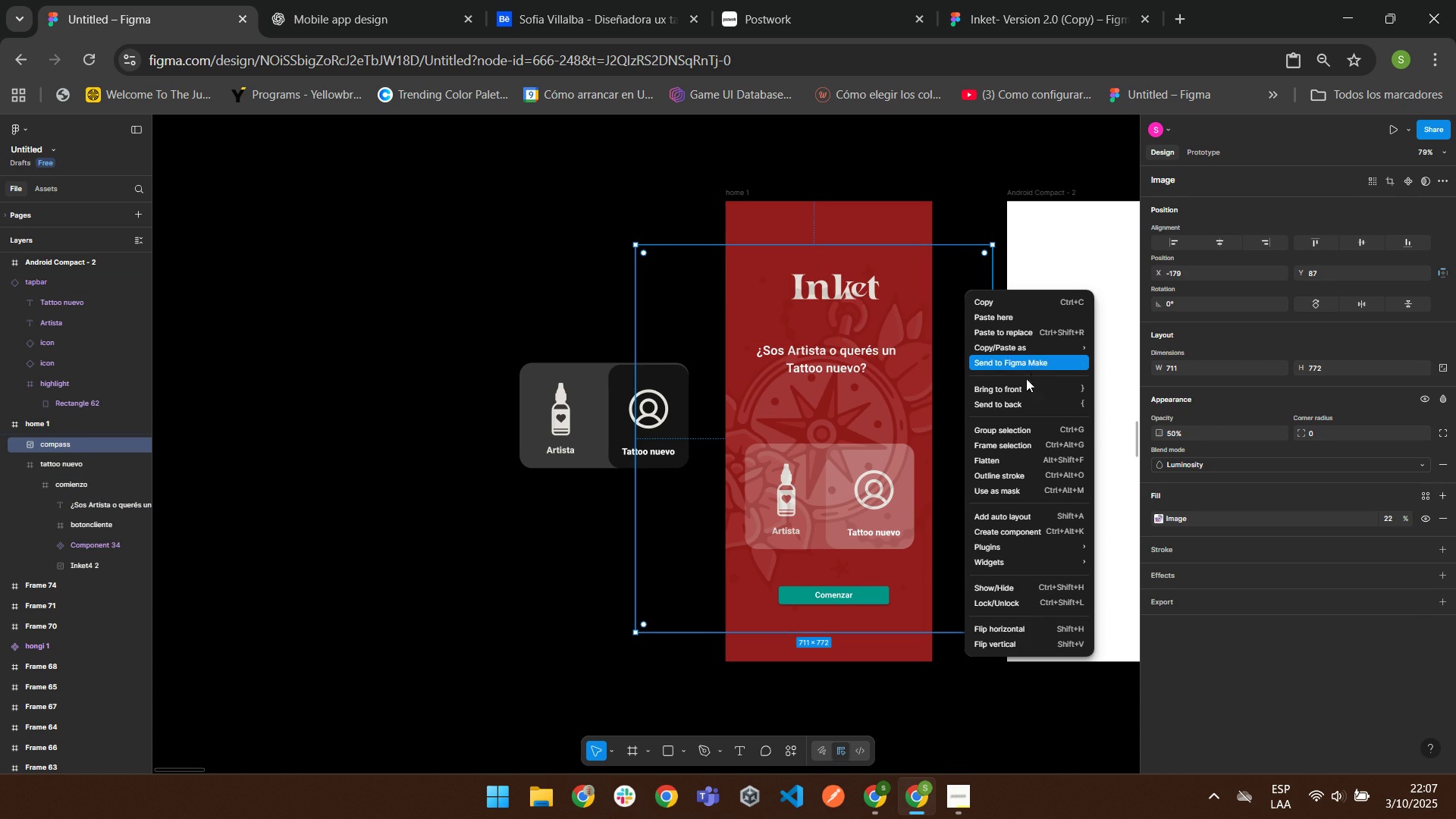 
left_click([1018, 405])
 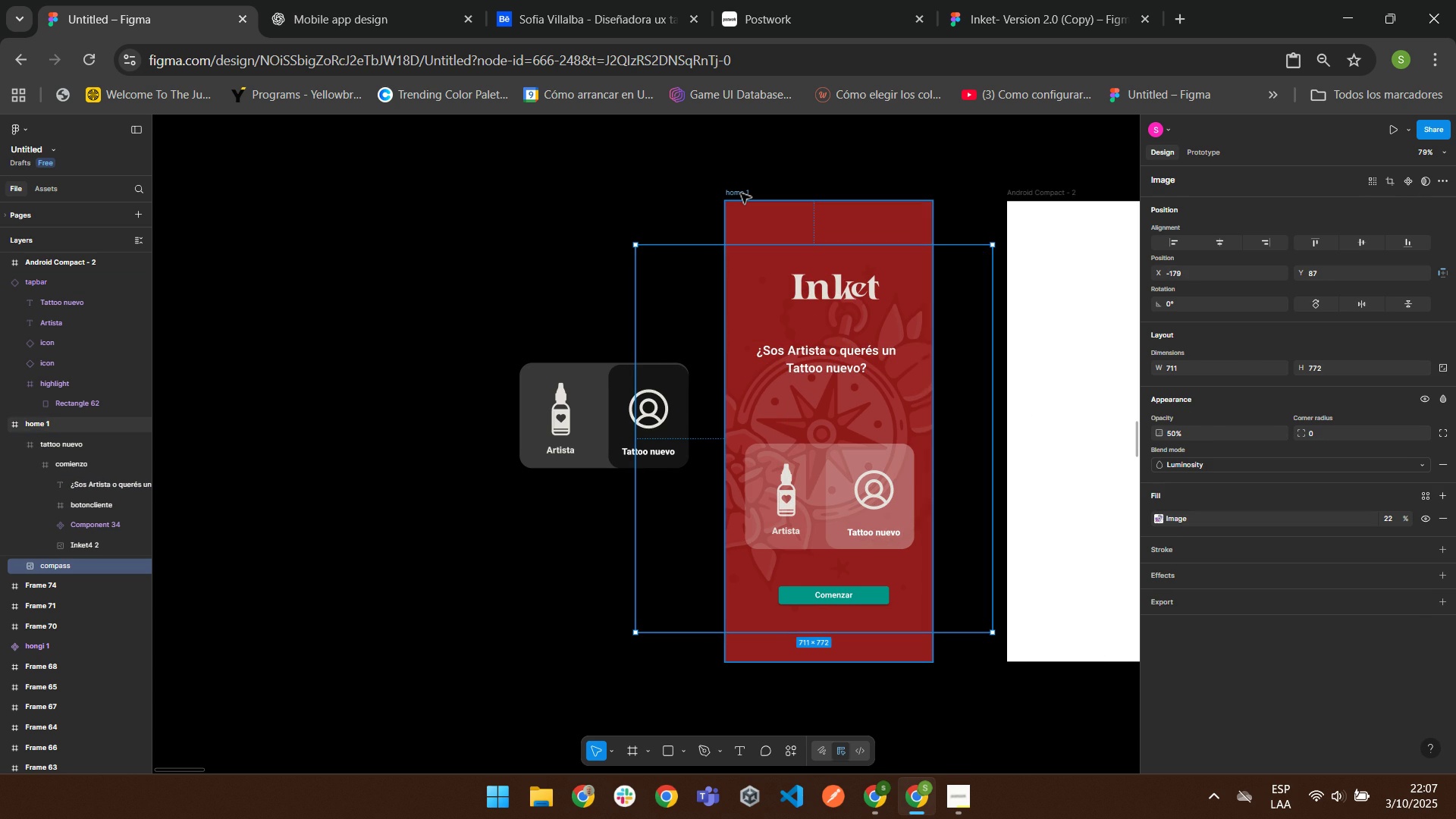 
left_click([741, 193])
 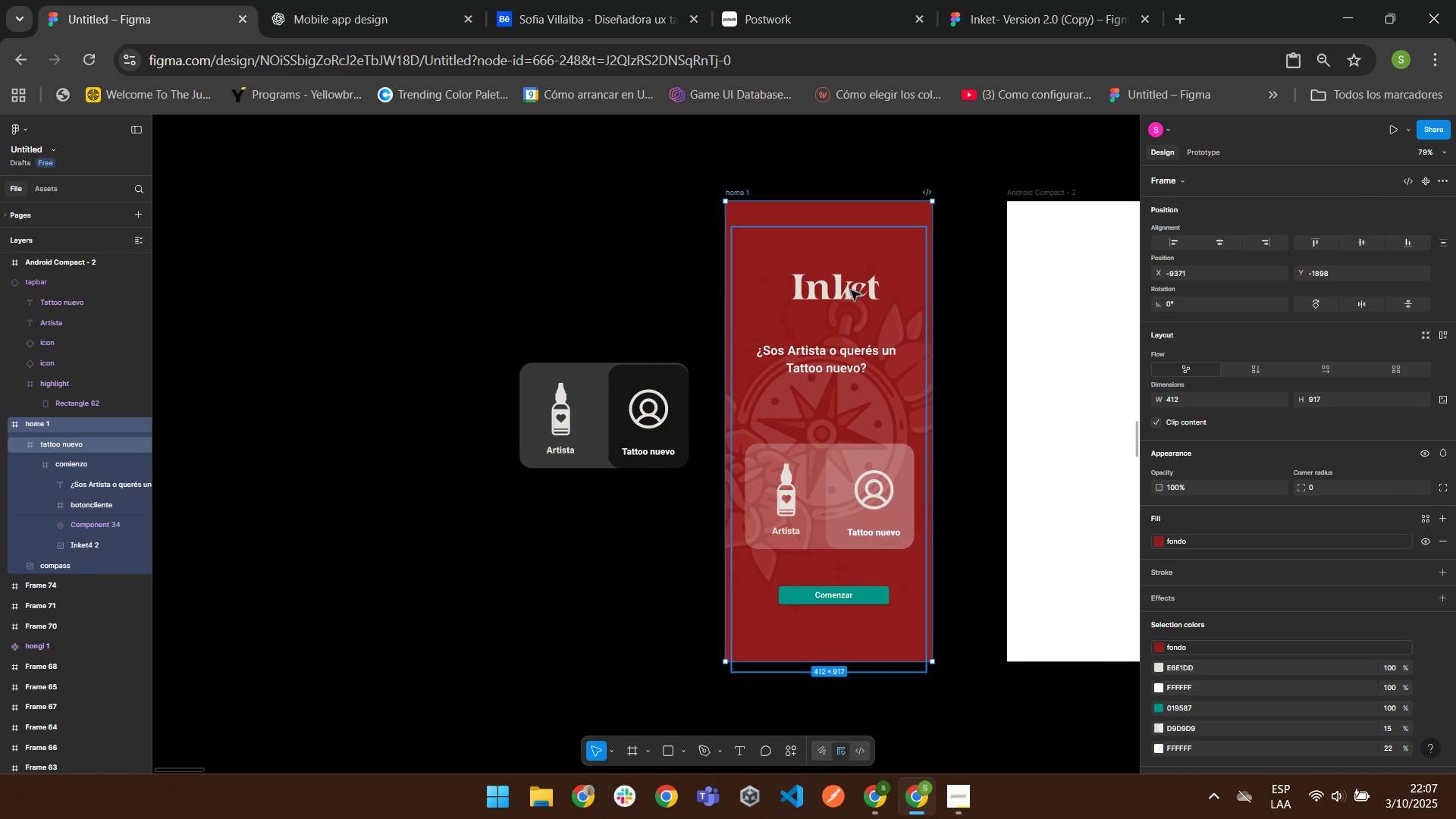 
left_click([850, 290])
 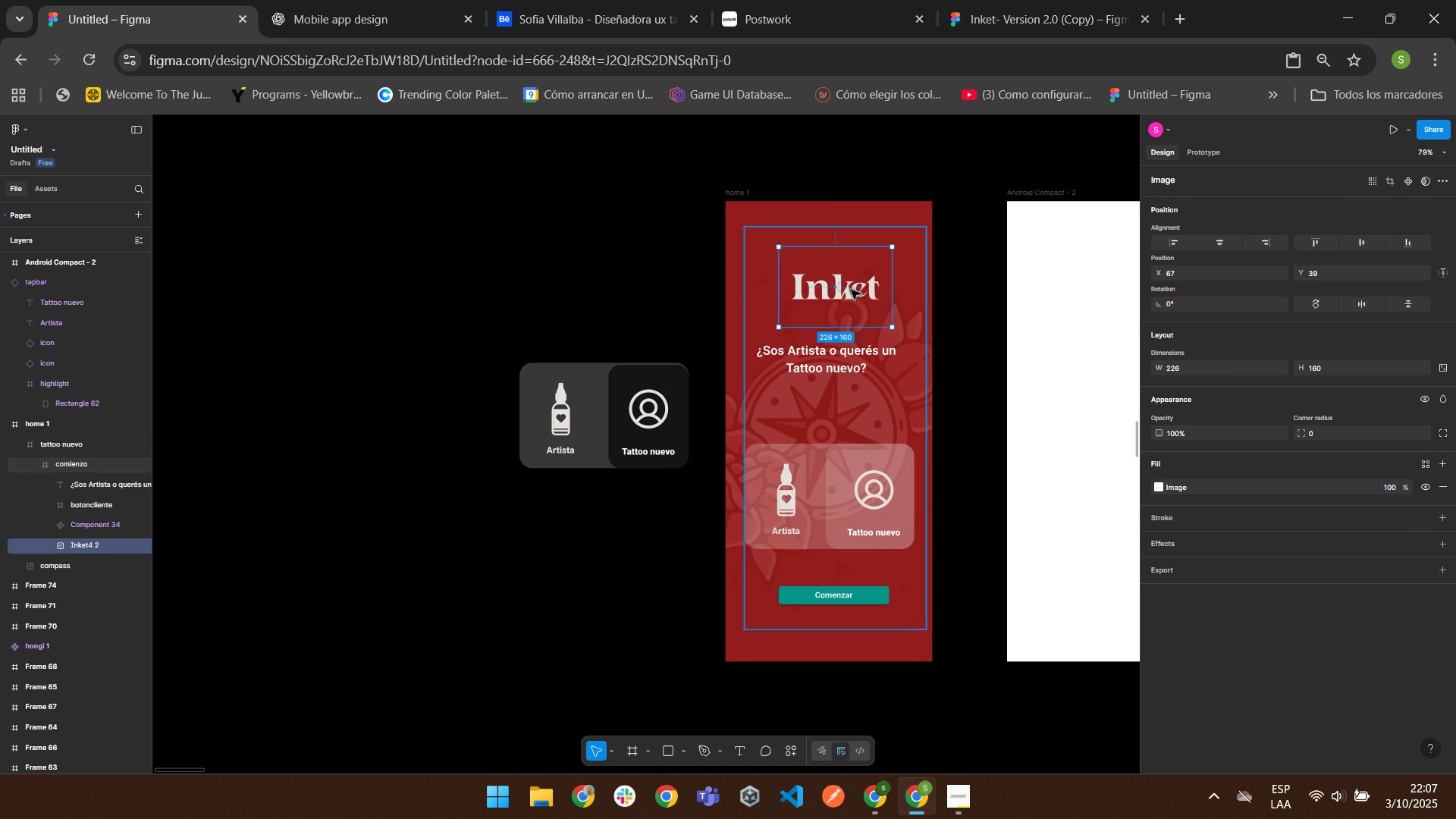 
triple_click([850, 289])